 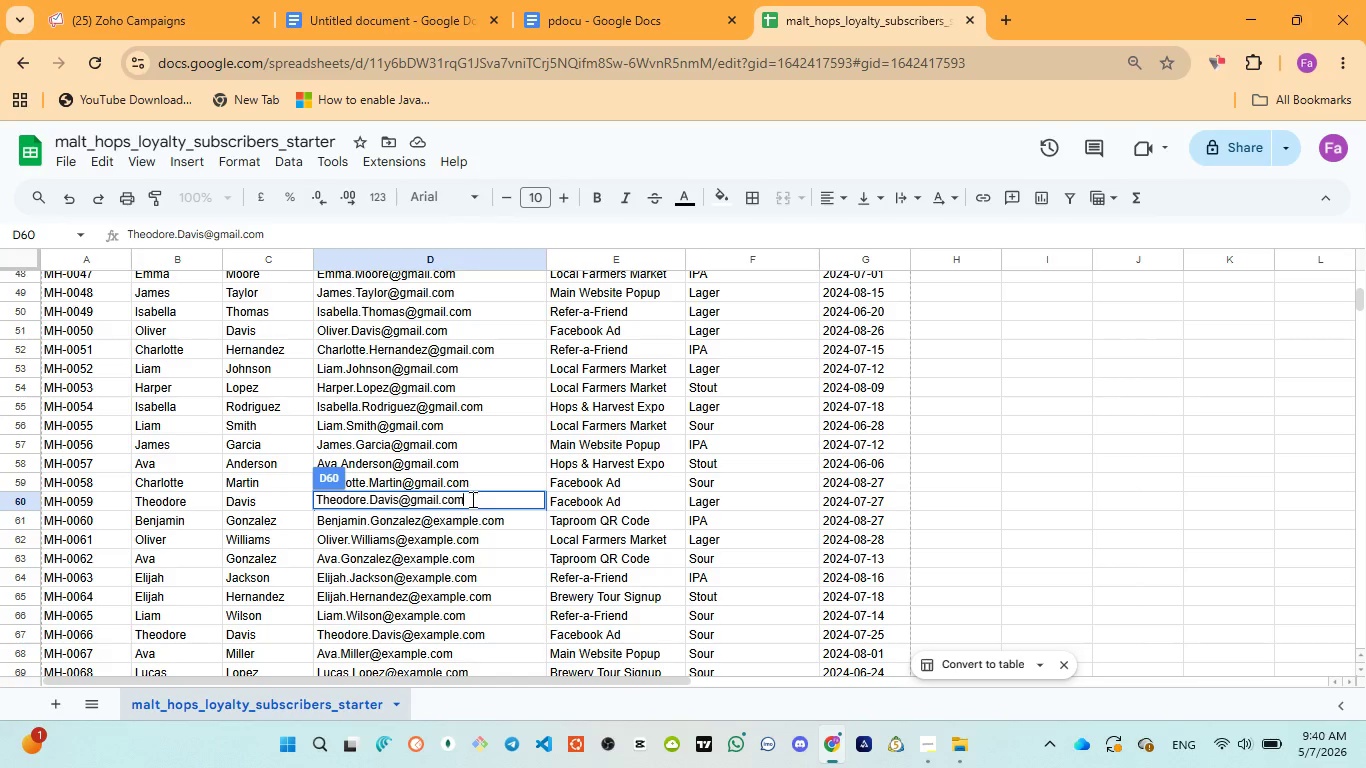 
left_click([451, 518])
 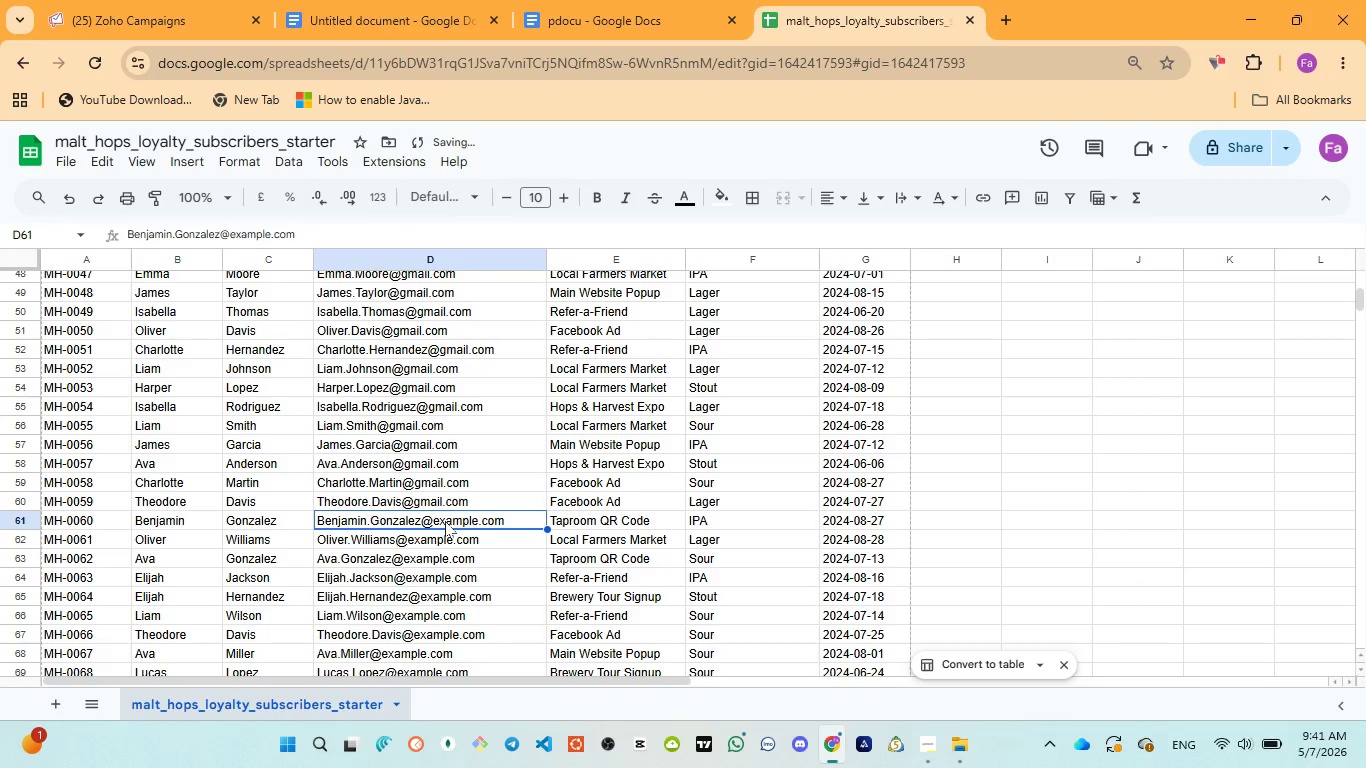 
double_click([445, 521])
 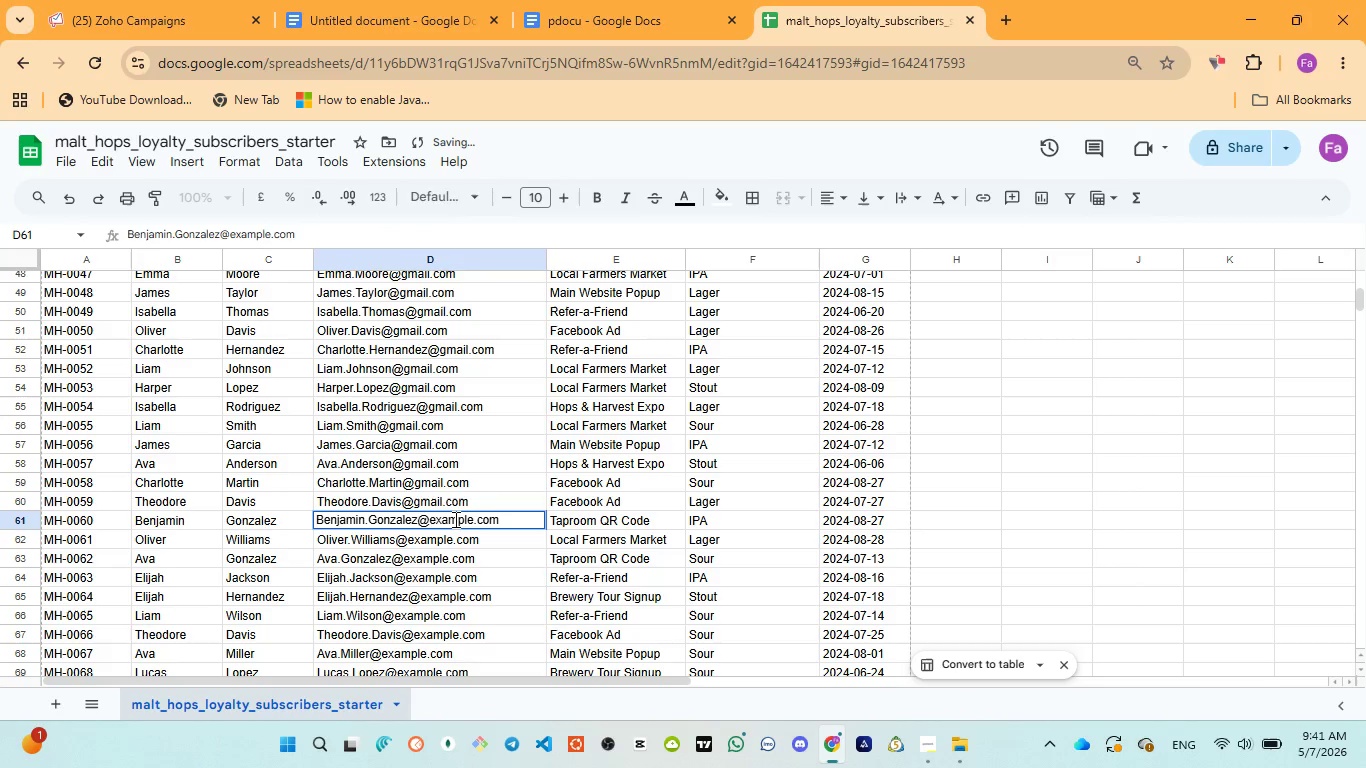 
double_click([454, 519])
 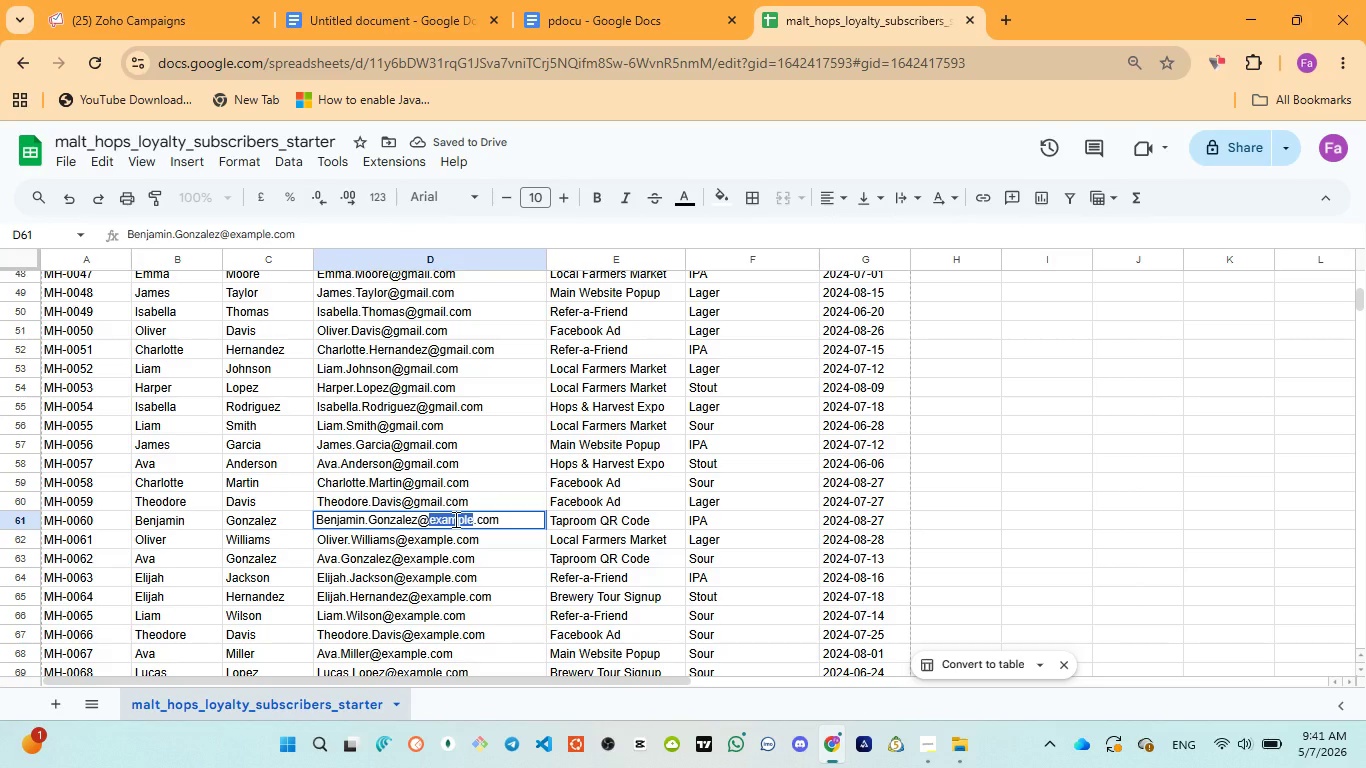 
key(Control+V)
 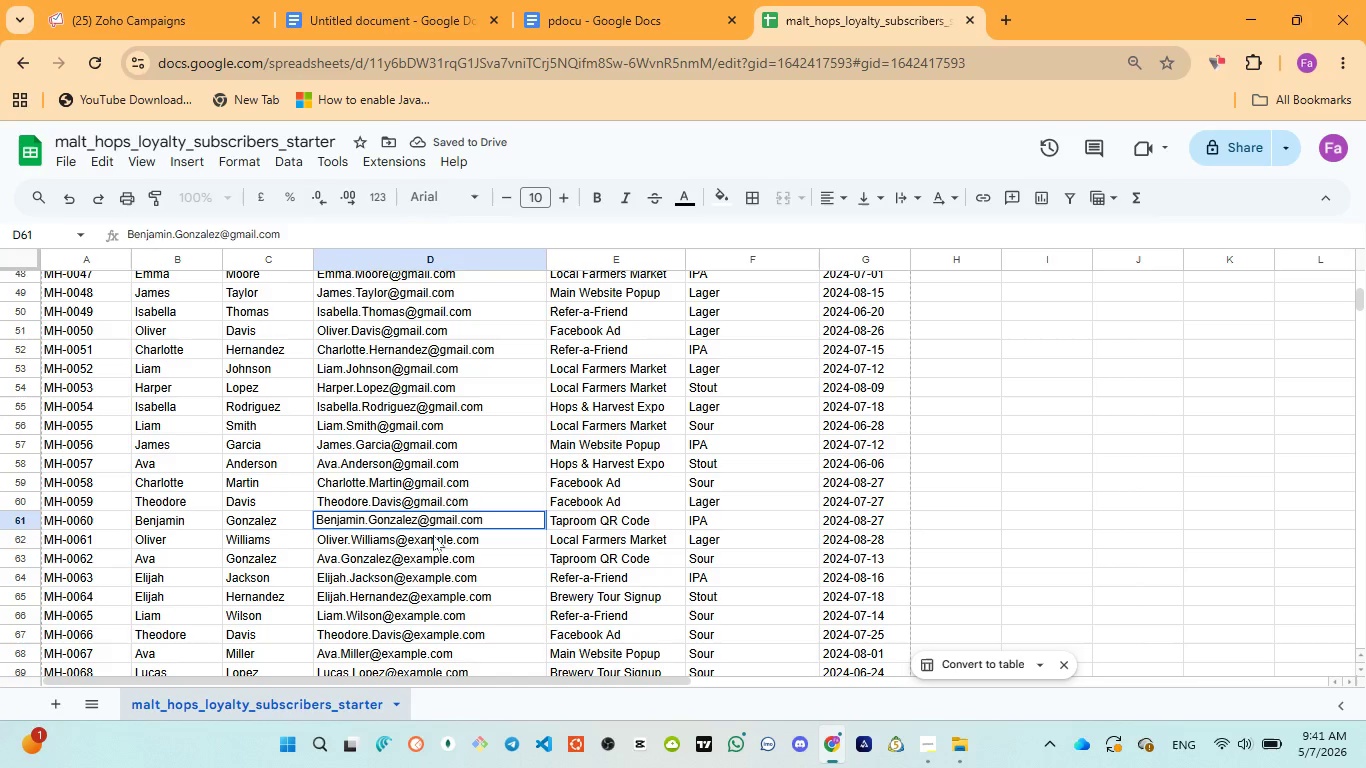 
double_click([433, 535])
 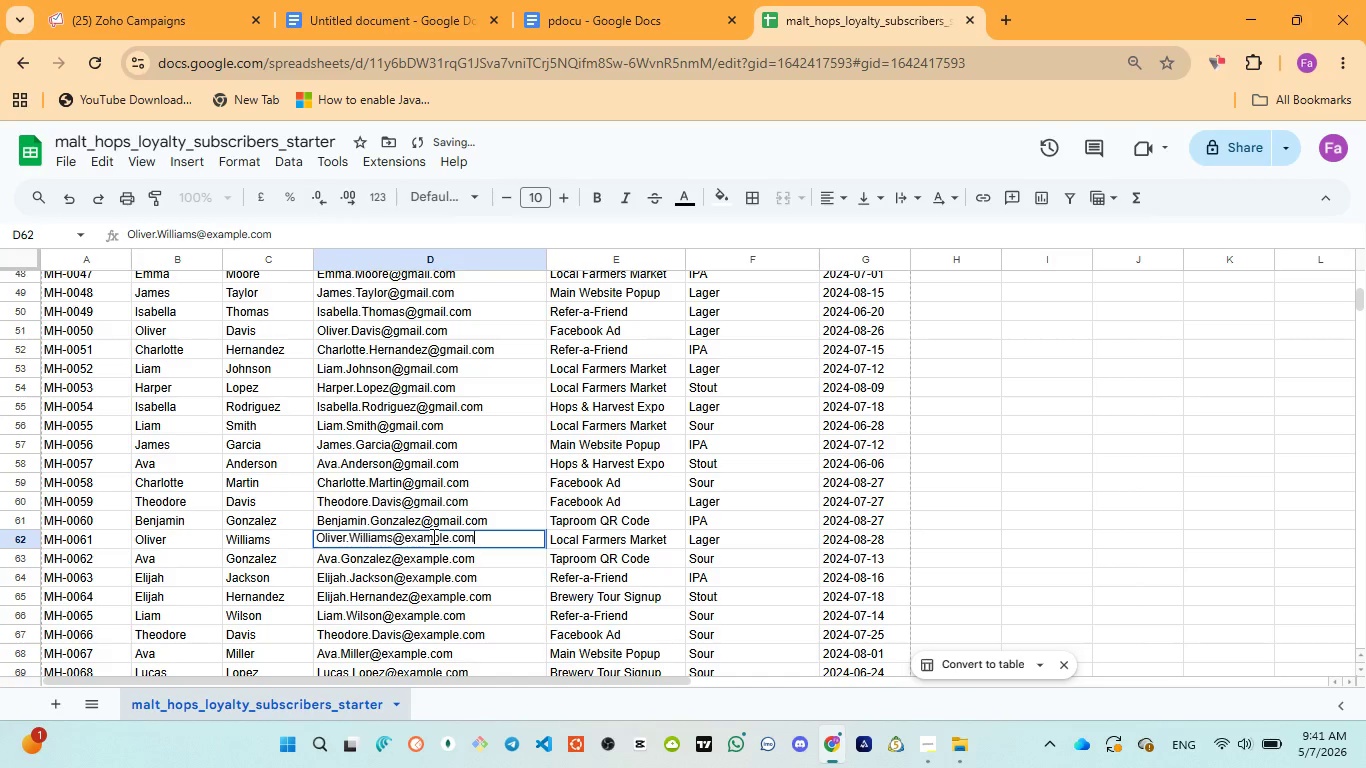 
triple_click([432, 536])
 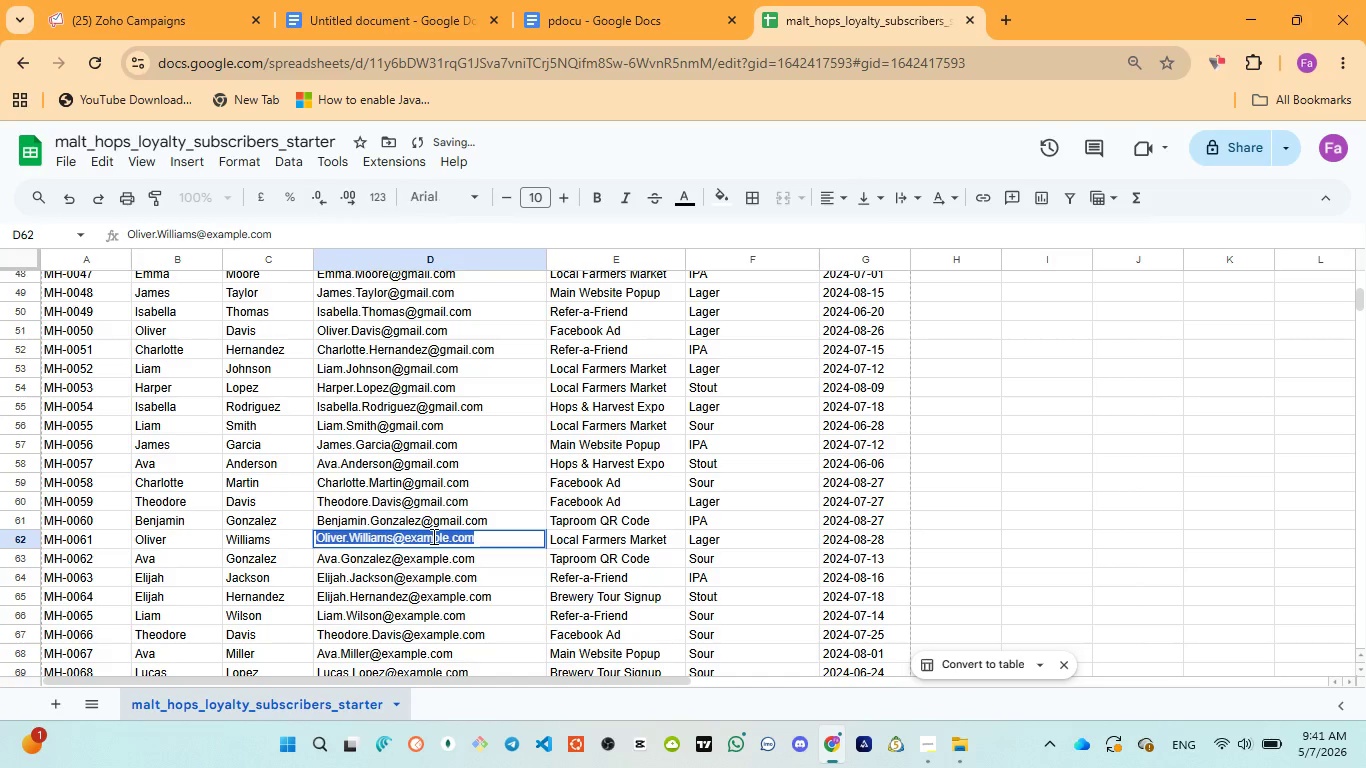 
triple_click([432, 536])
 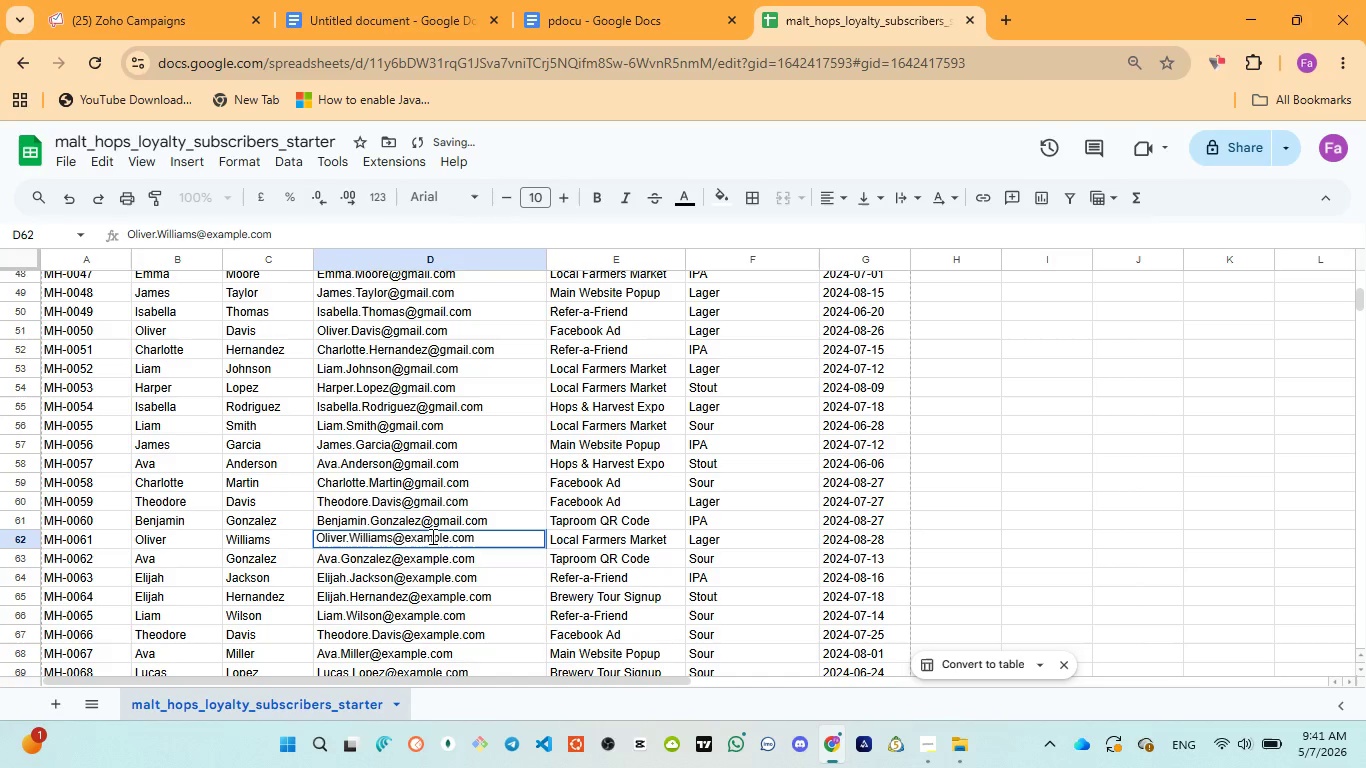 
double_click([431, 536])
 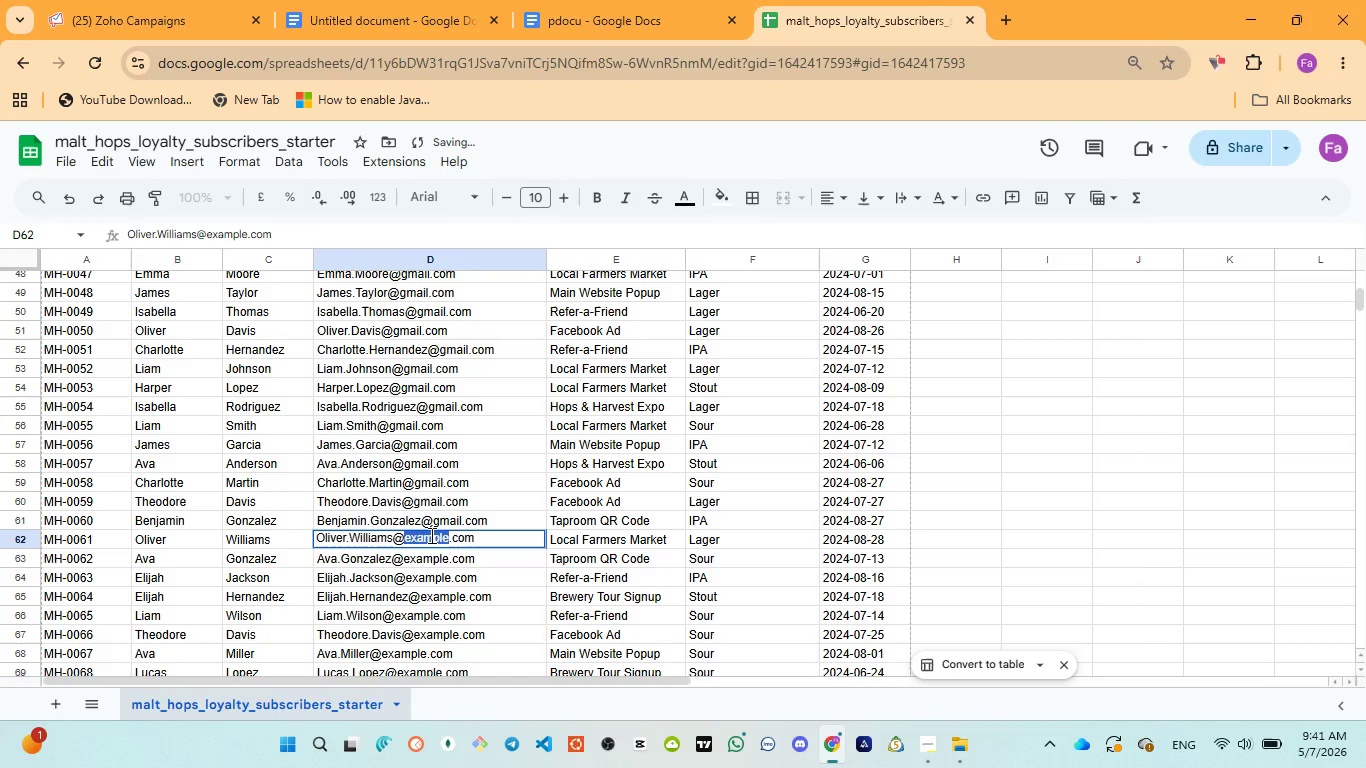 
key(Control+V)
 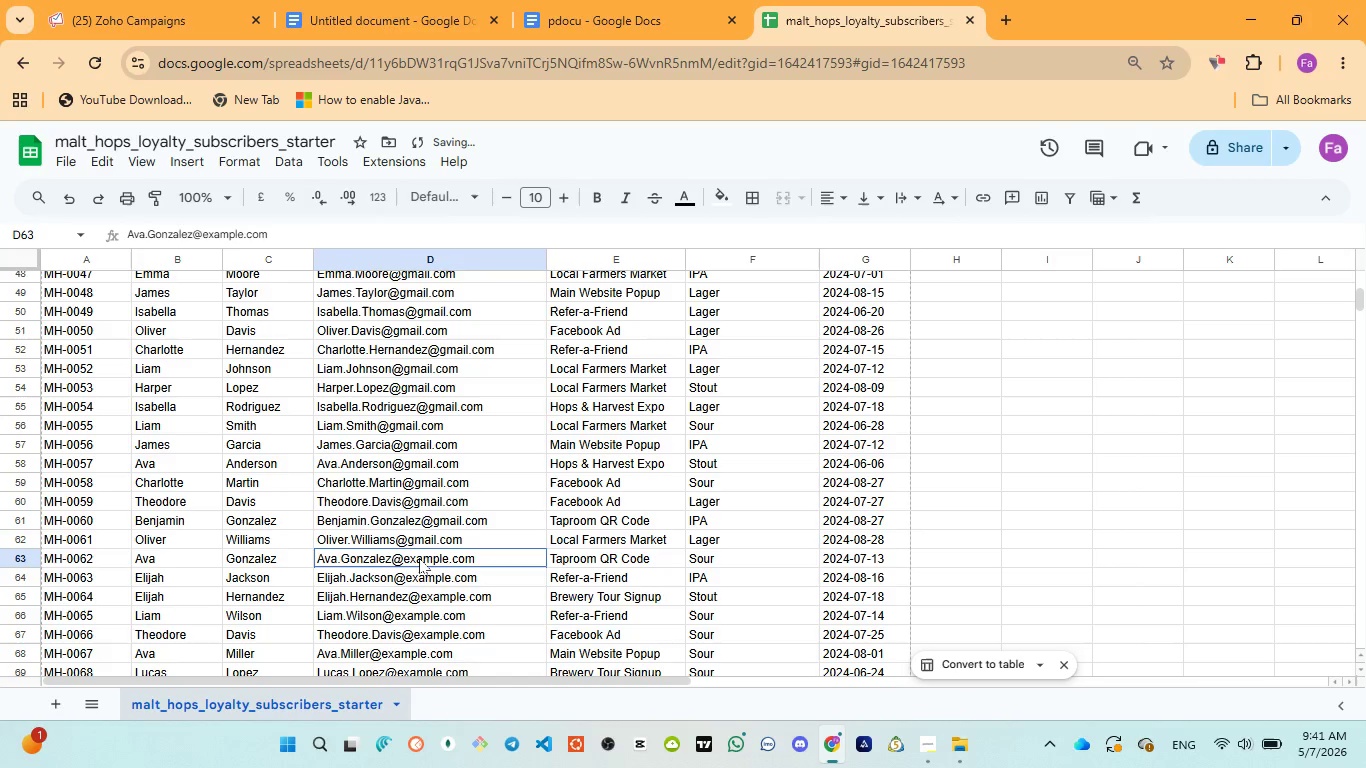 
double_click([419, 558])
 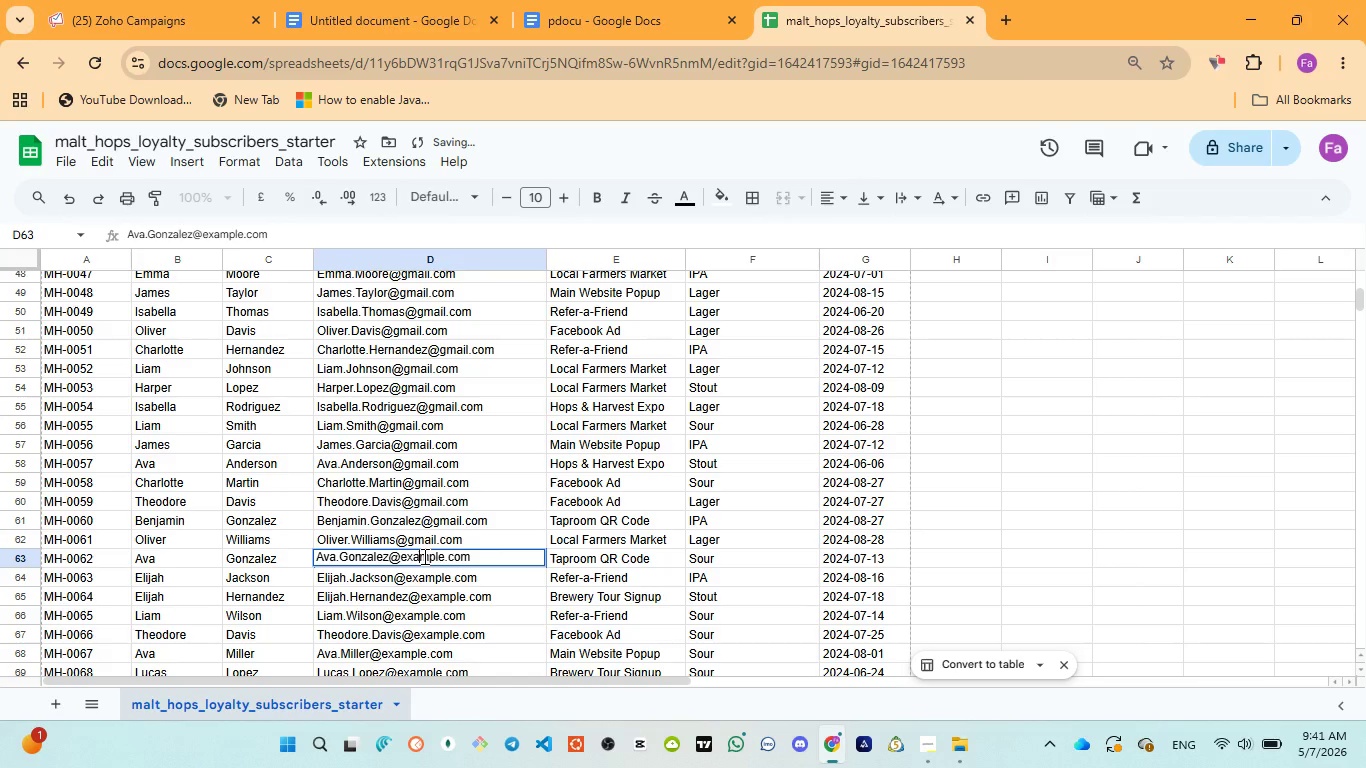 
double_click([423, 556])
 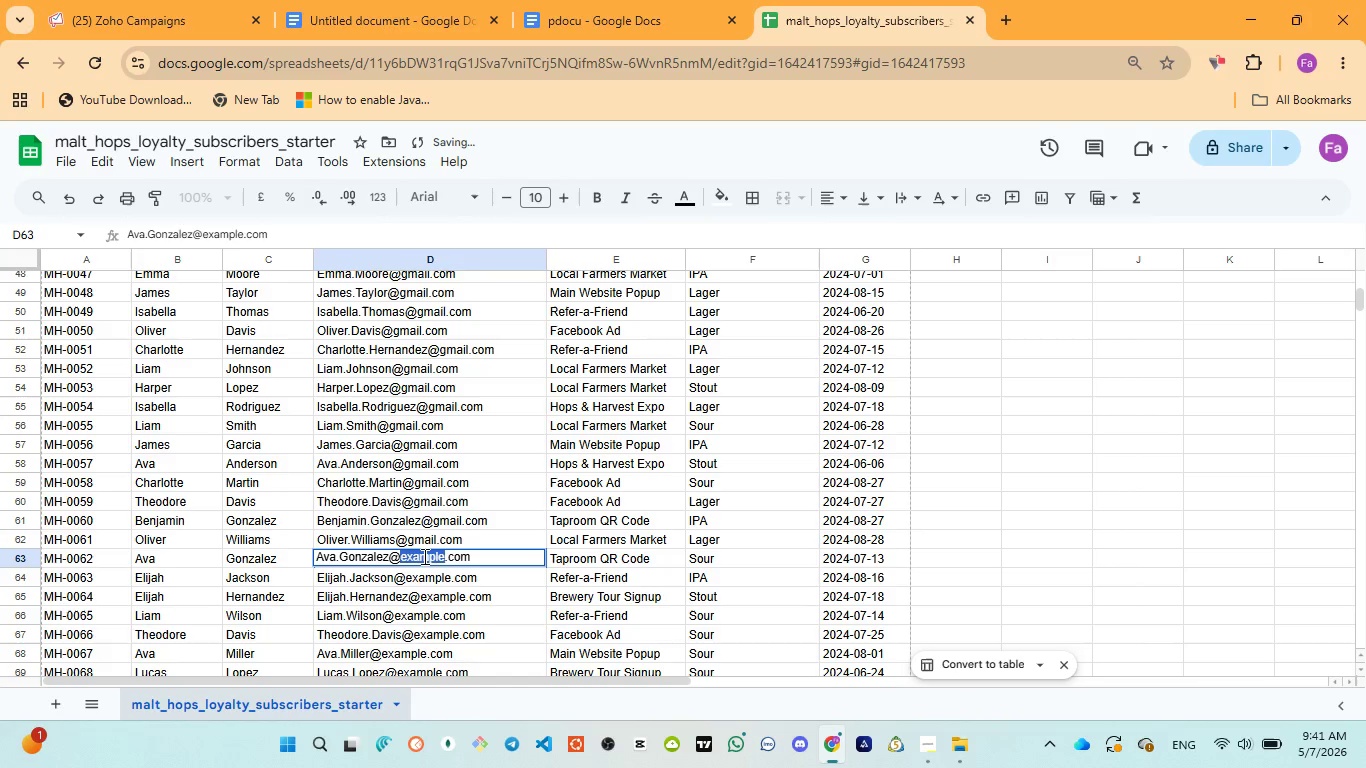 
key(Control+V)
 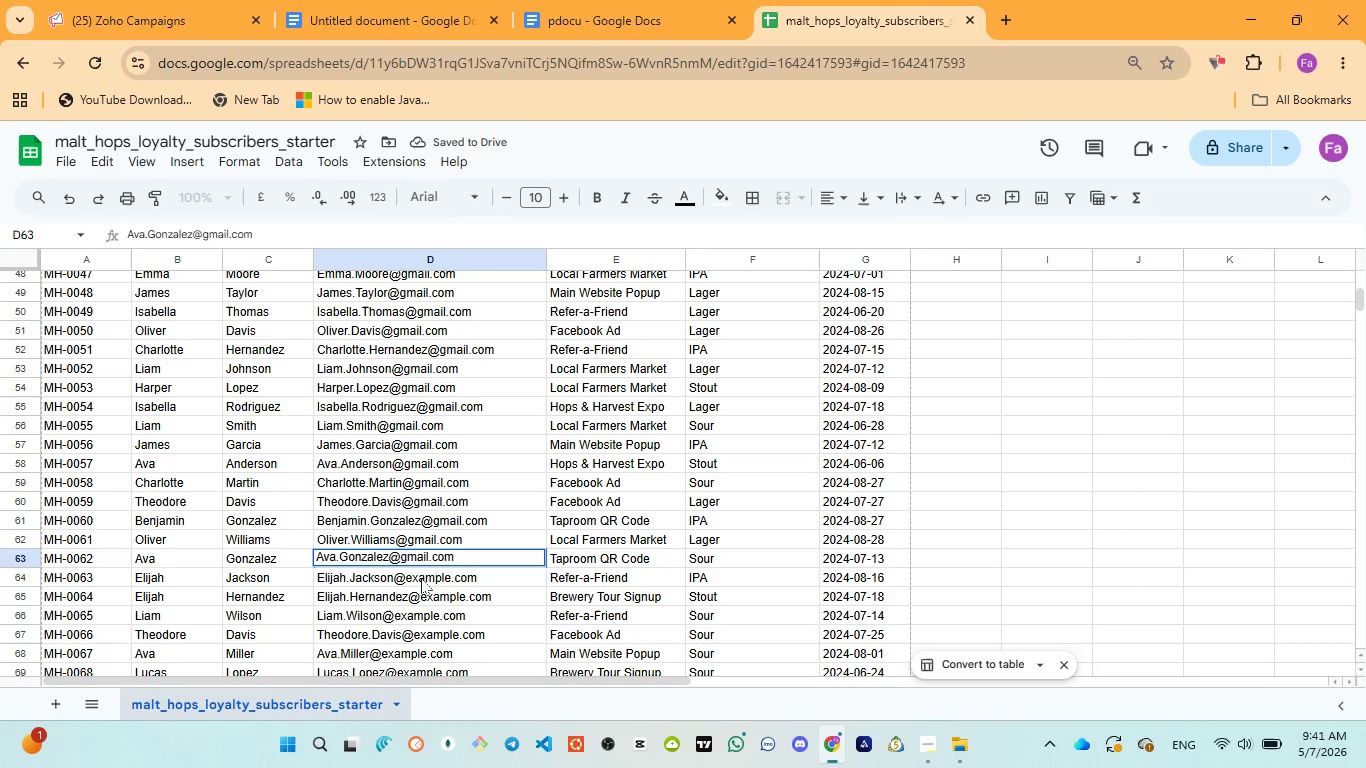 
double_click([421, 578])
 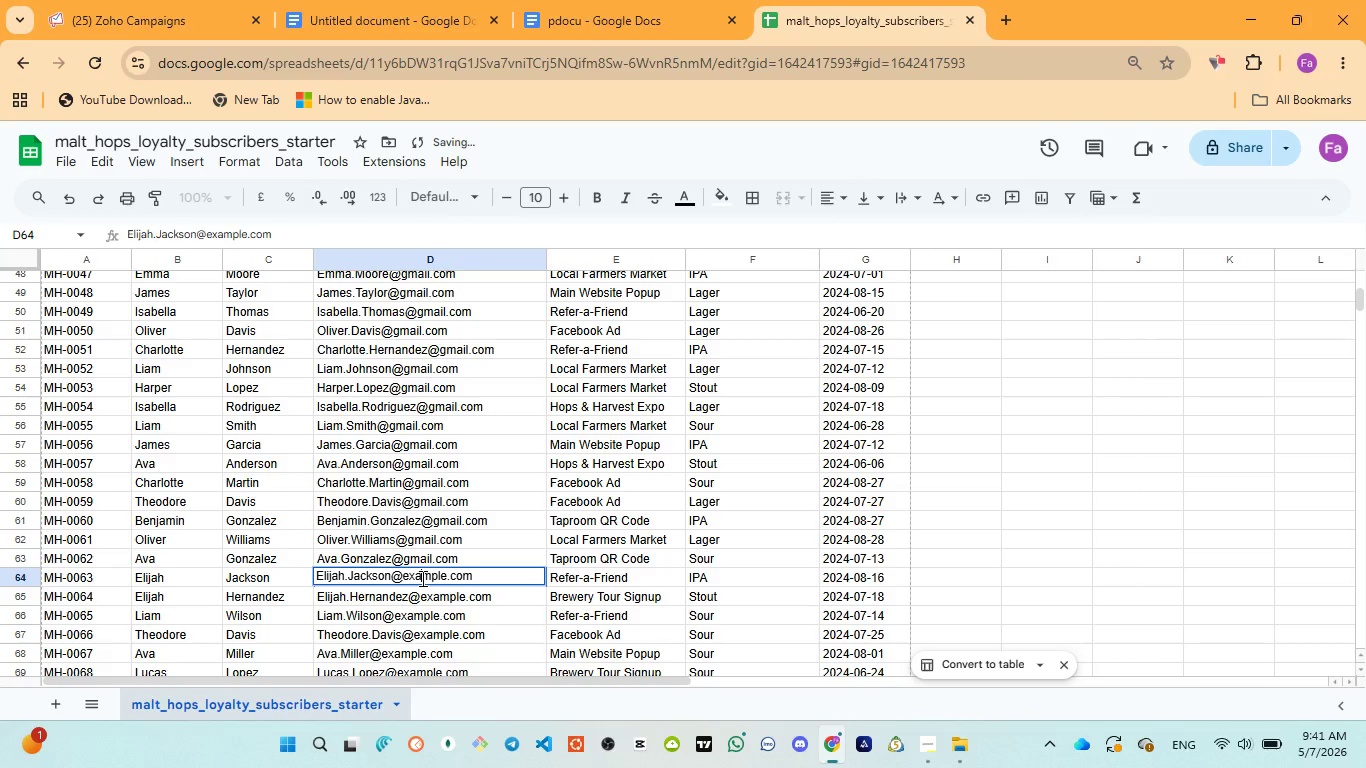 
double_click([421, 578])
 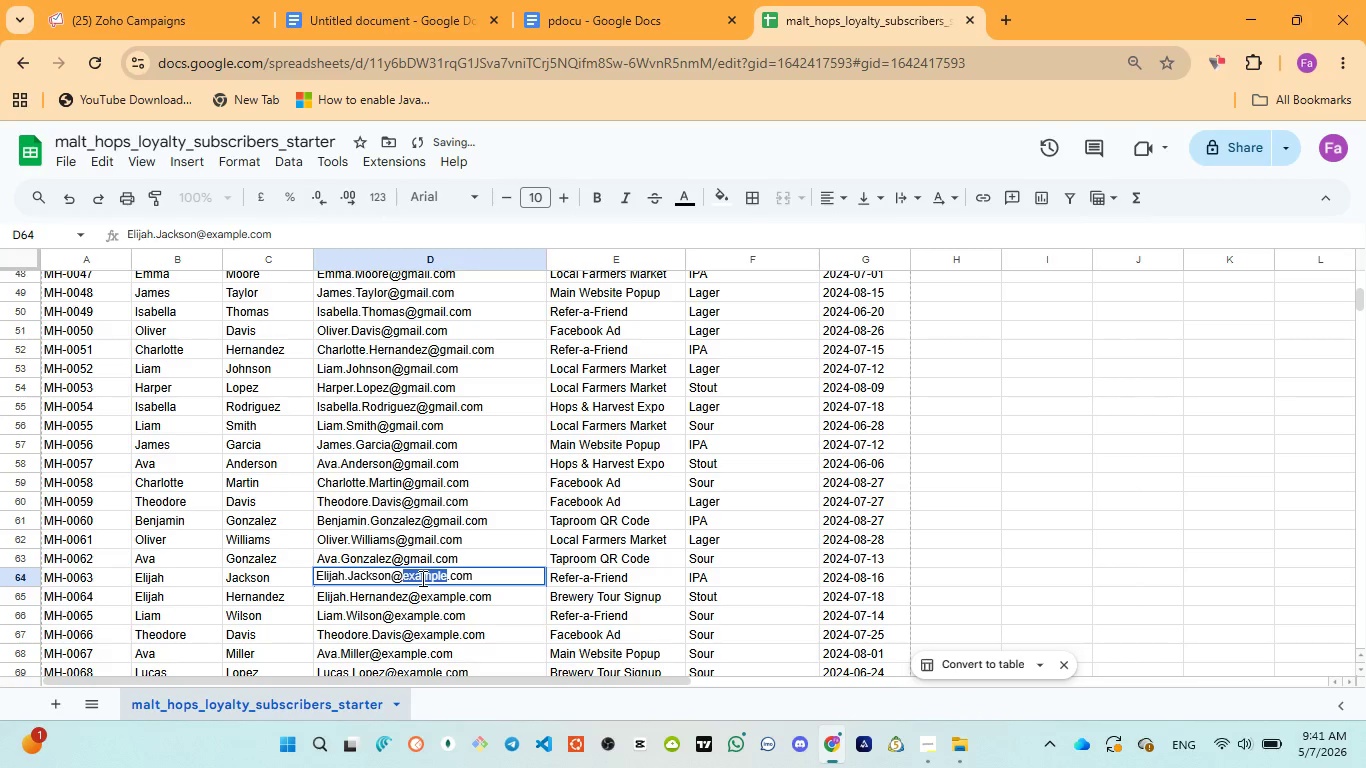 
key(Control+V)
 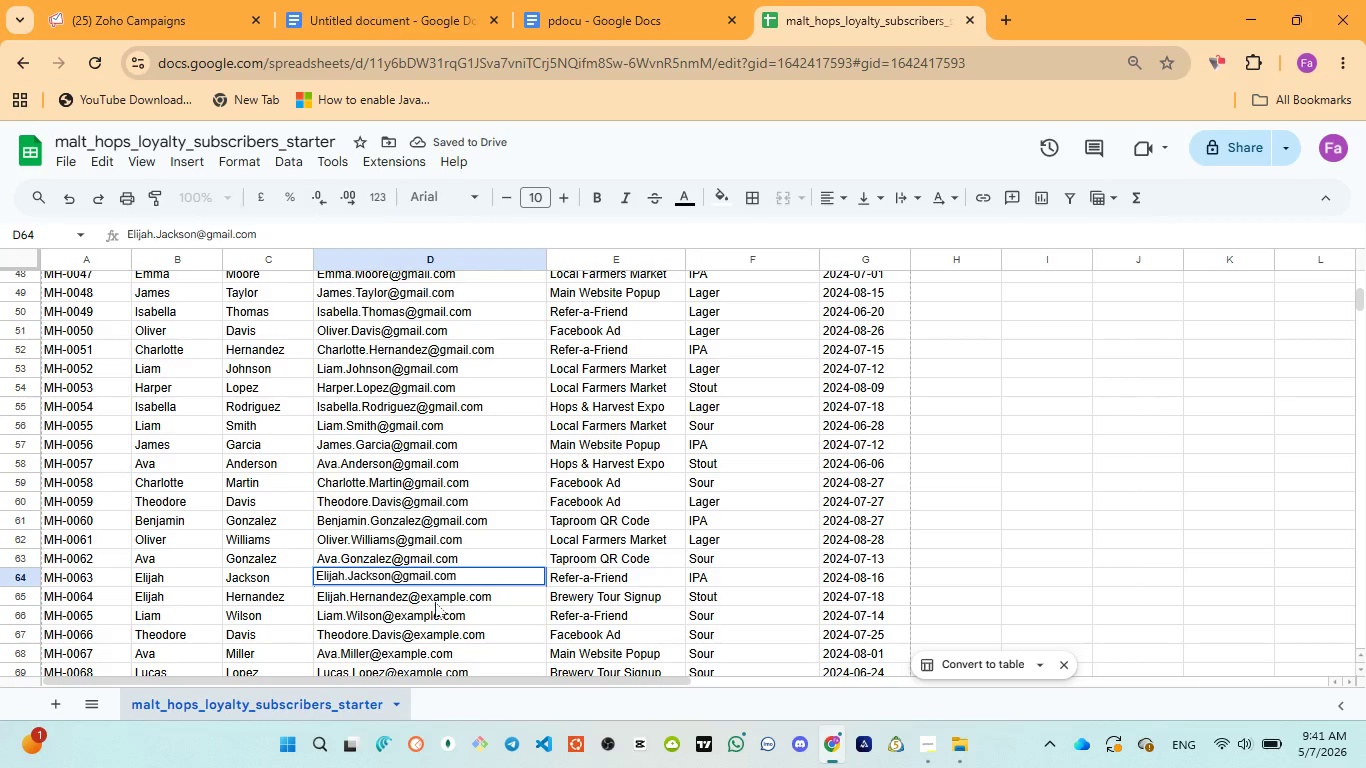 
double_click([435, 602])
 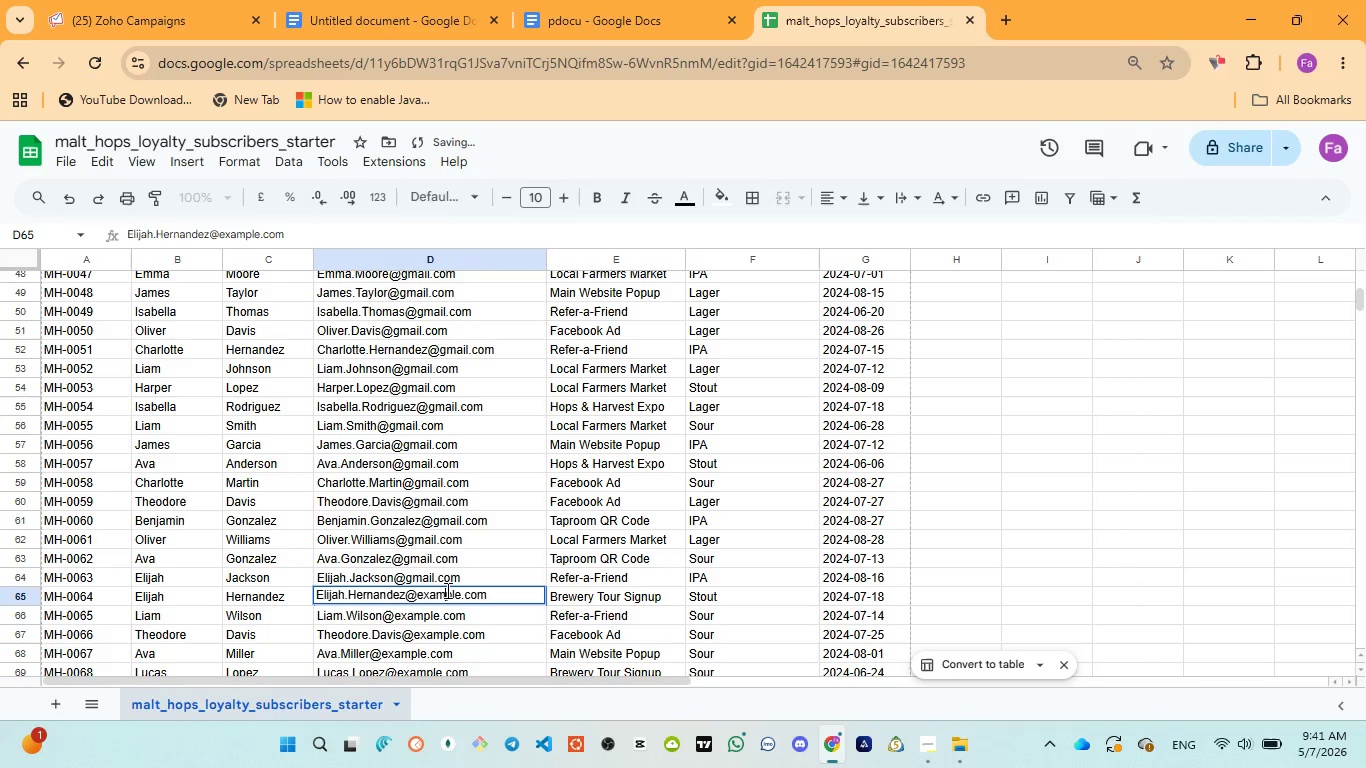 
double_click([446, 590])
 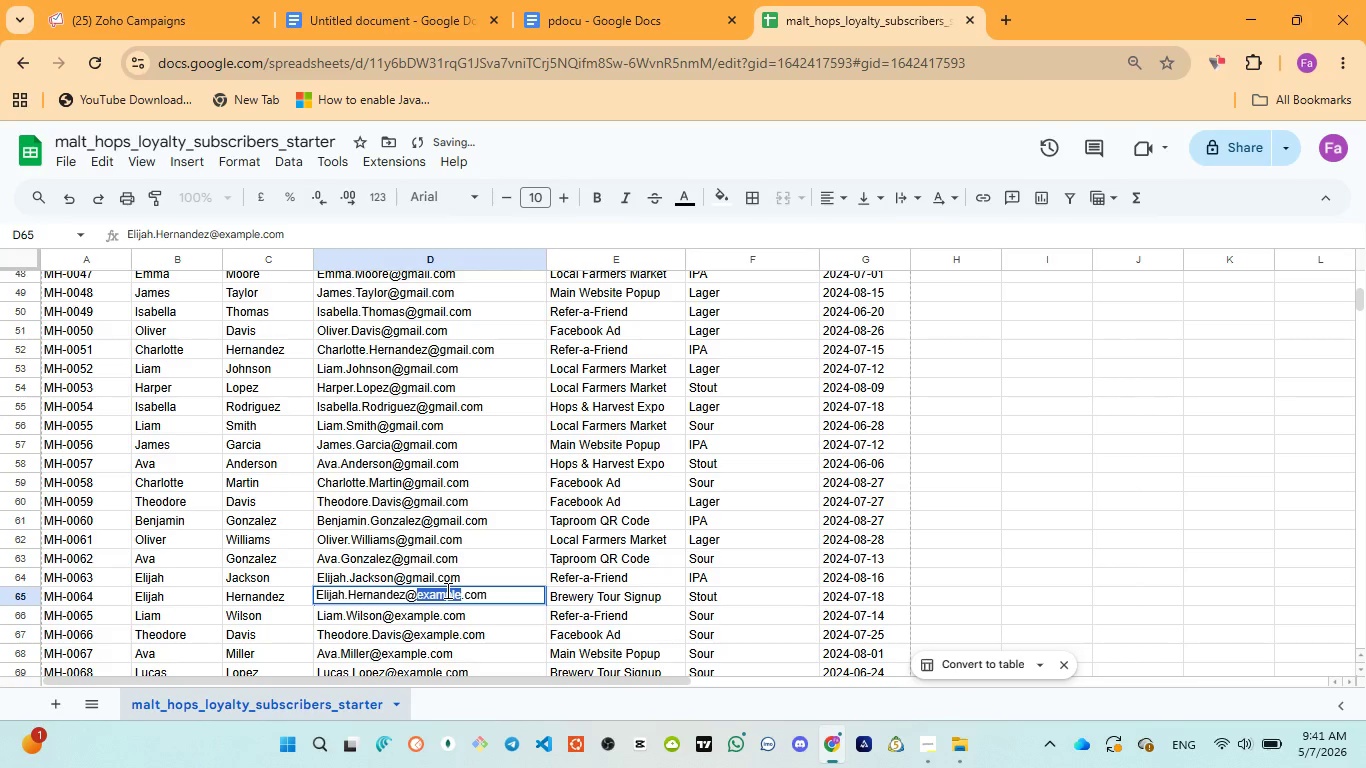 
key(Control+V)
 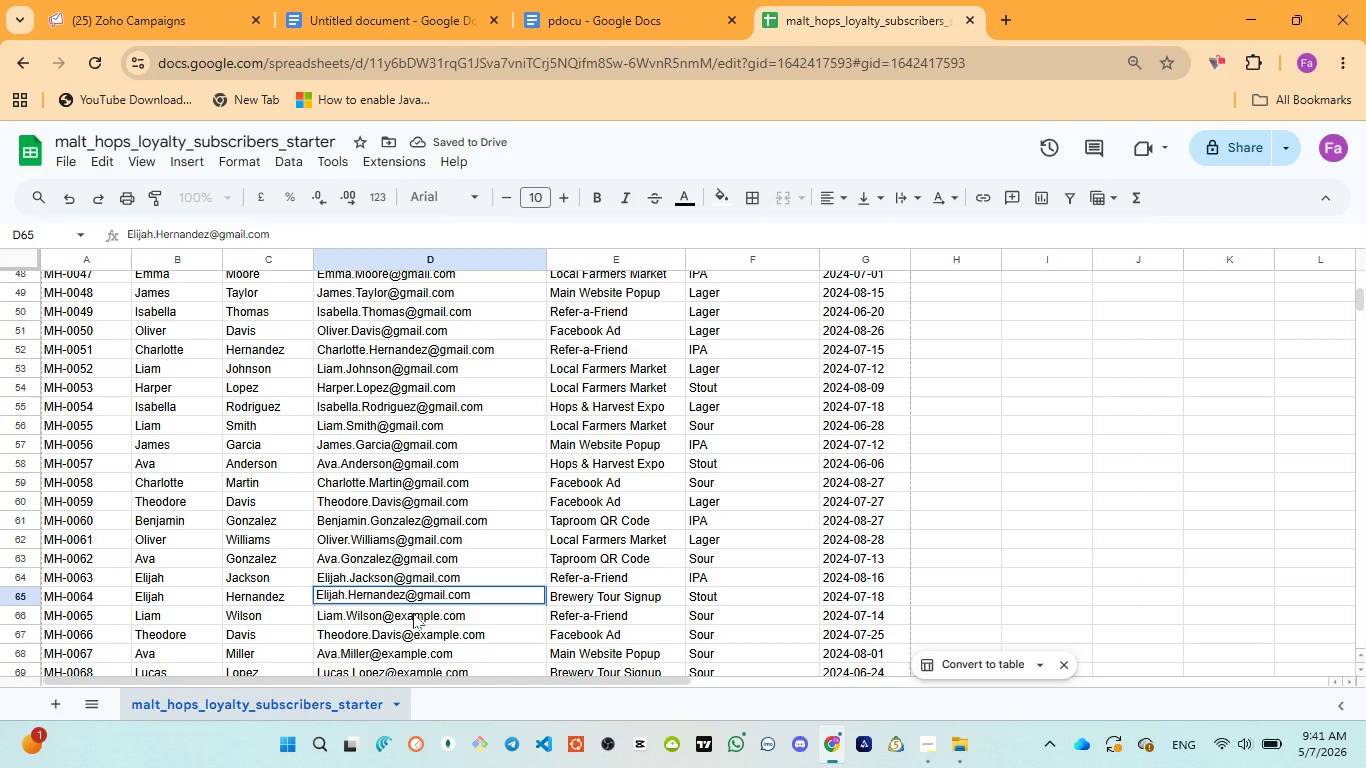 
double_click([413, 613])
 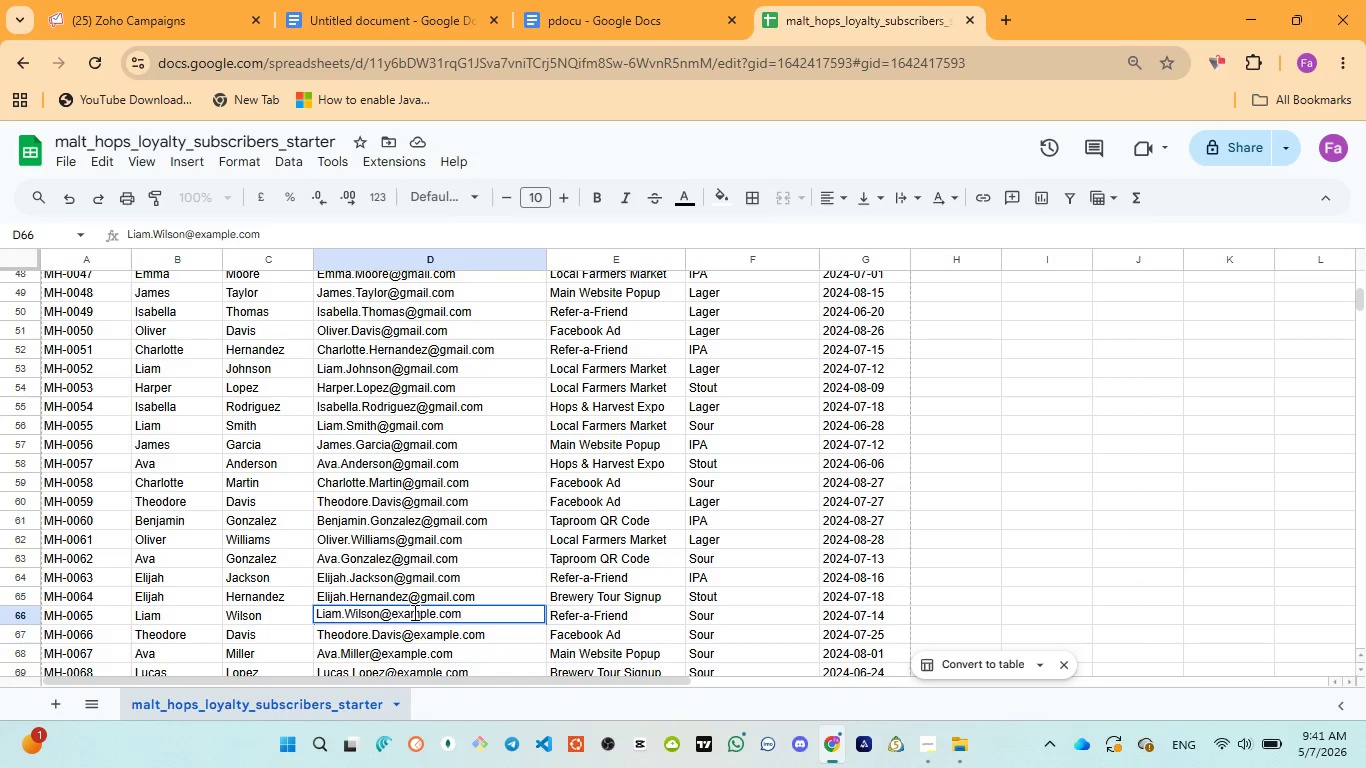 
wait(37.42)
 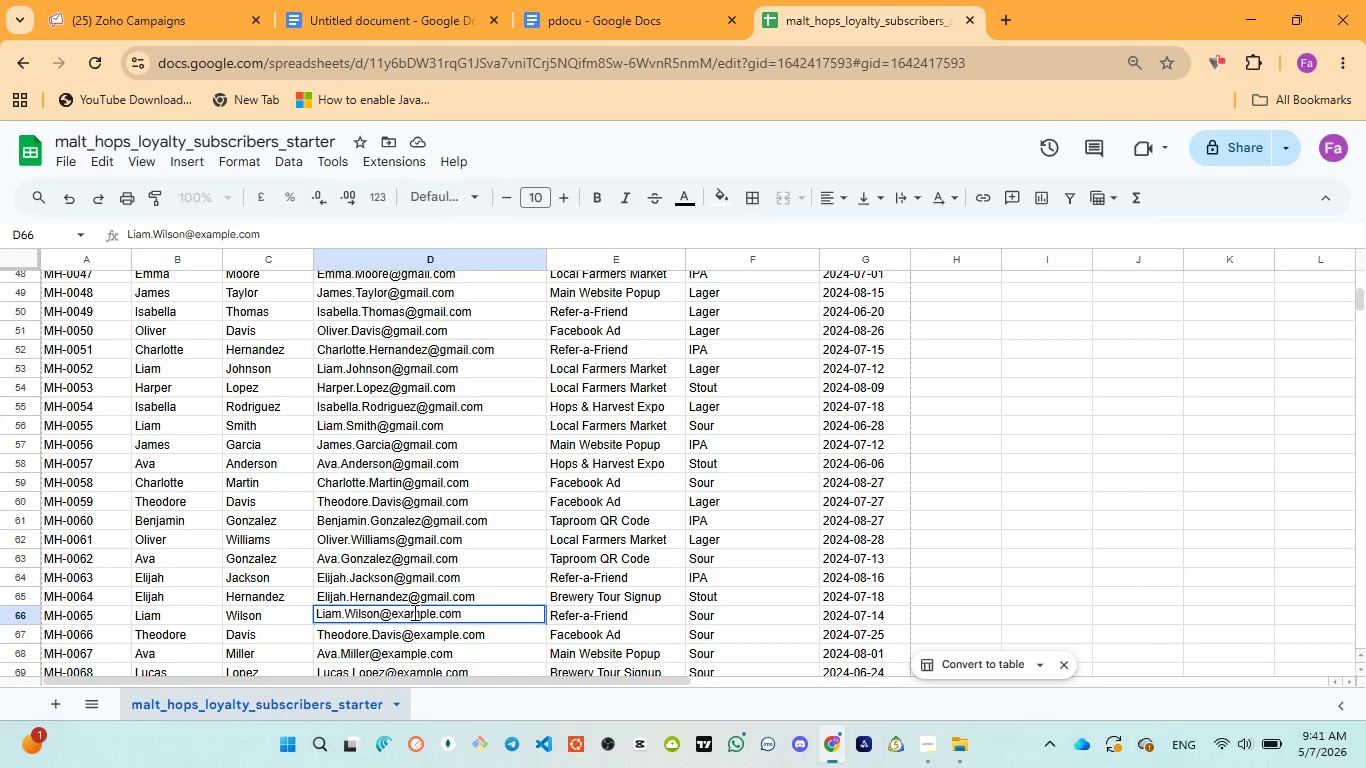 
double_click([421, 617])
 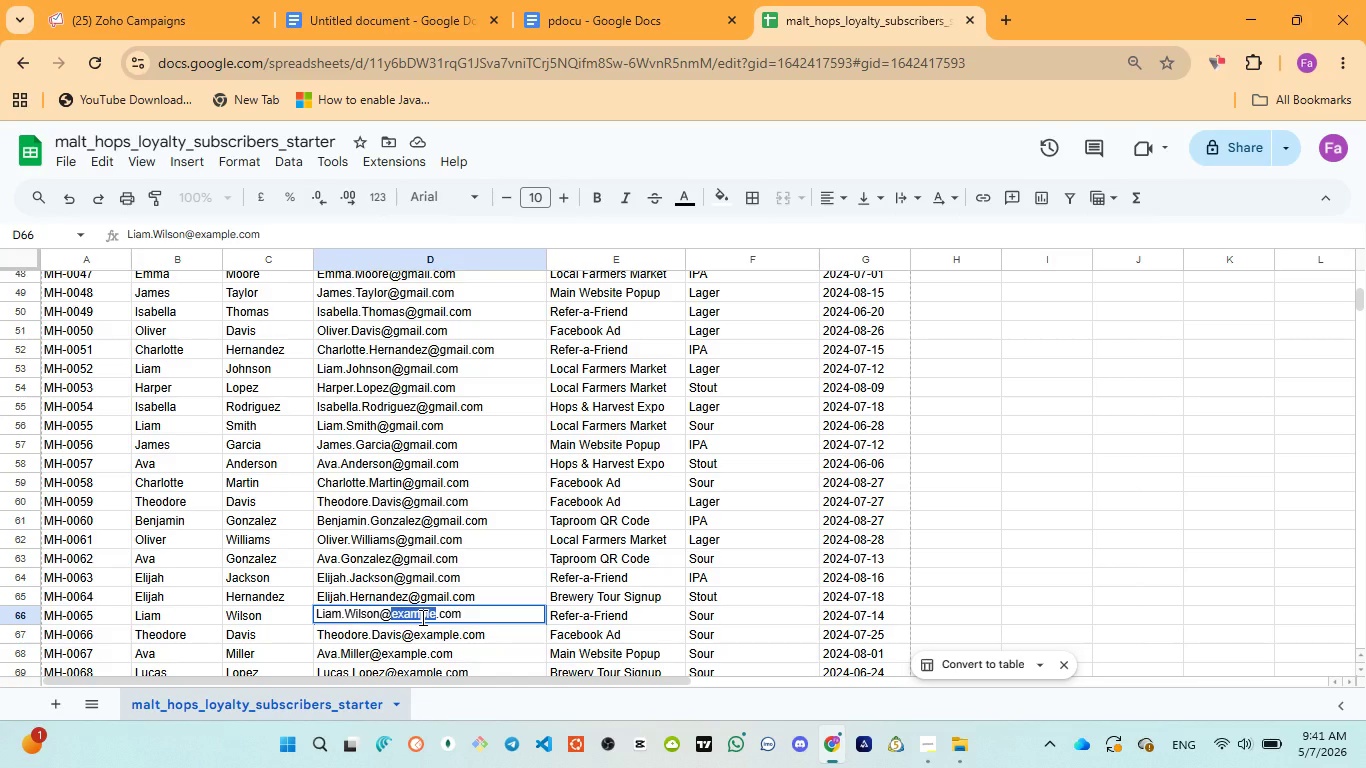 
key(Control+V)
 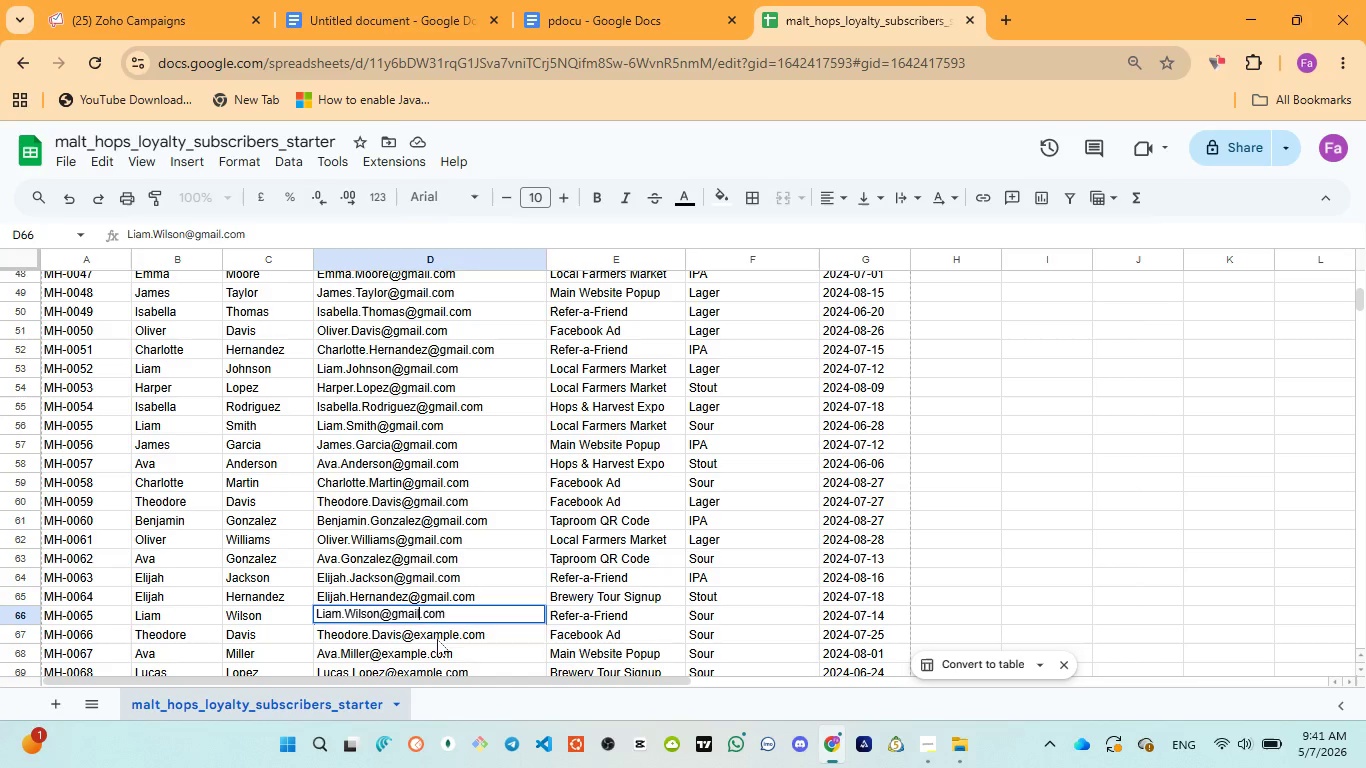 
double_click([438, 639])
 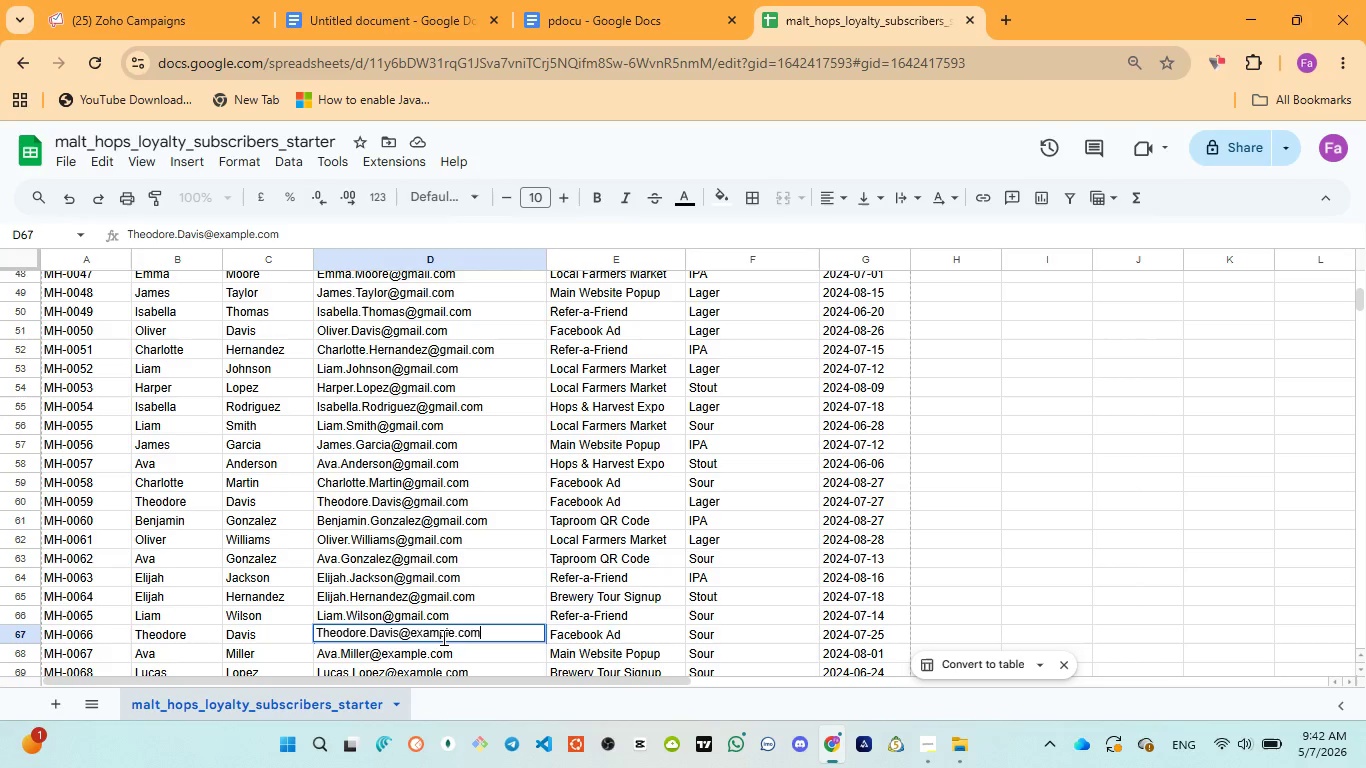 
wait(21.06)
 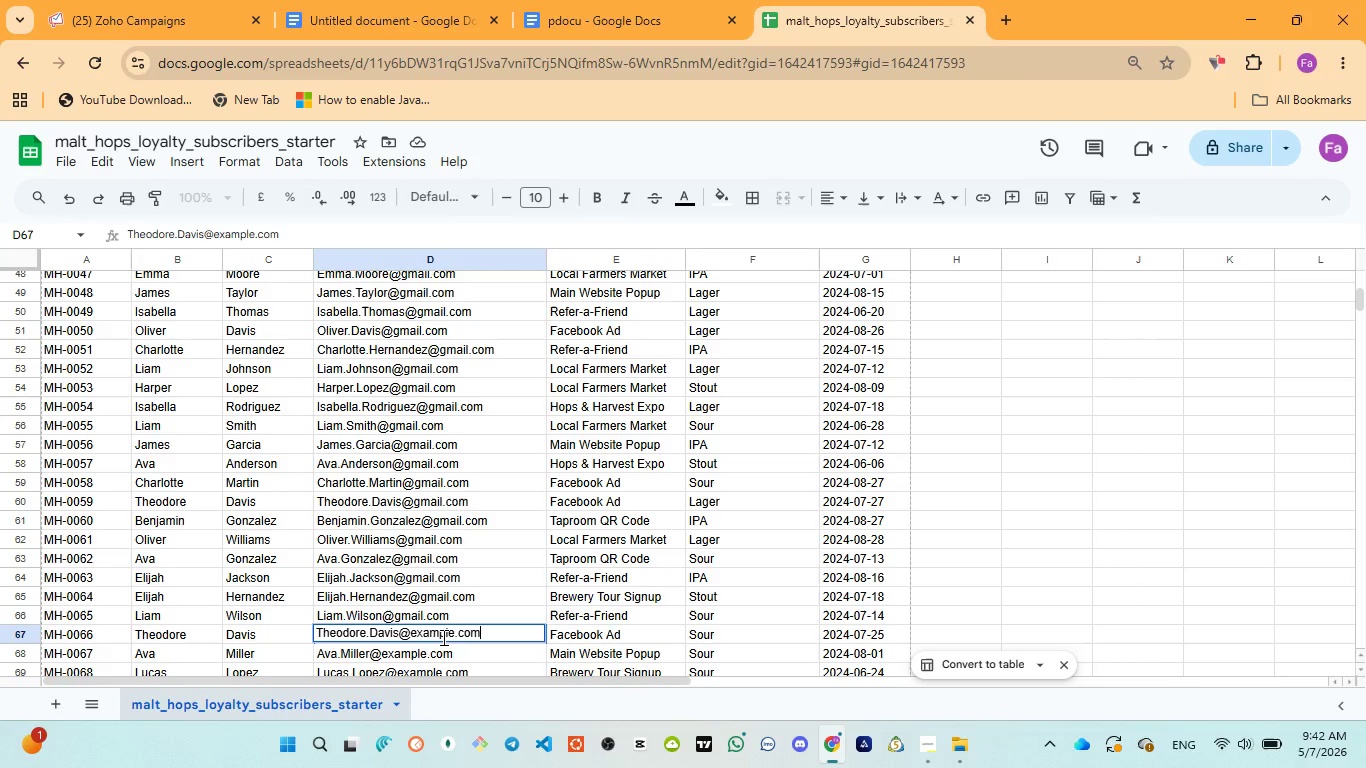 
double_click([442, 637])
 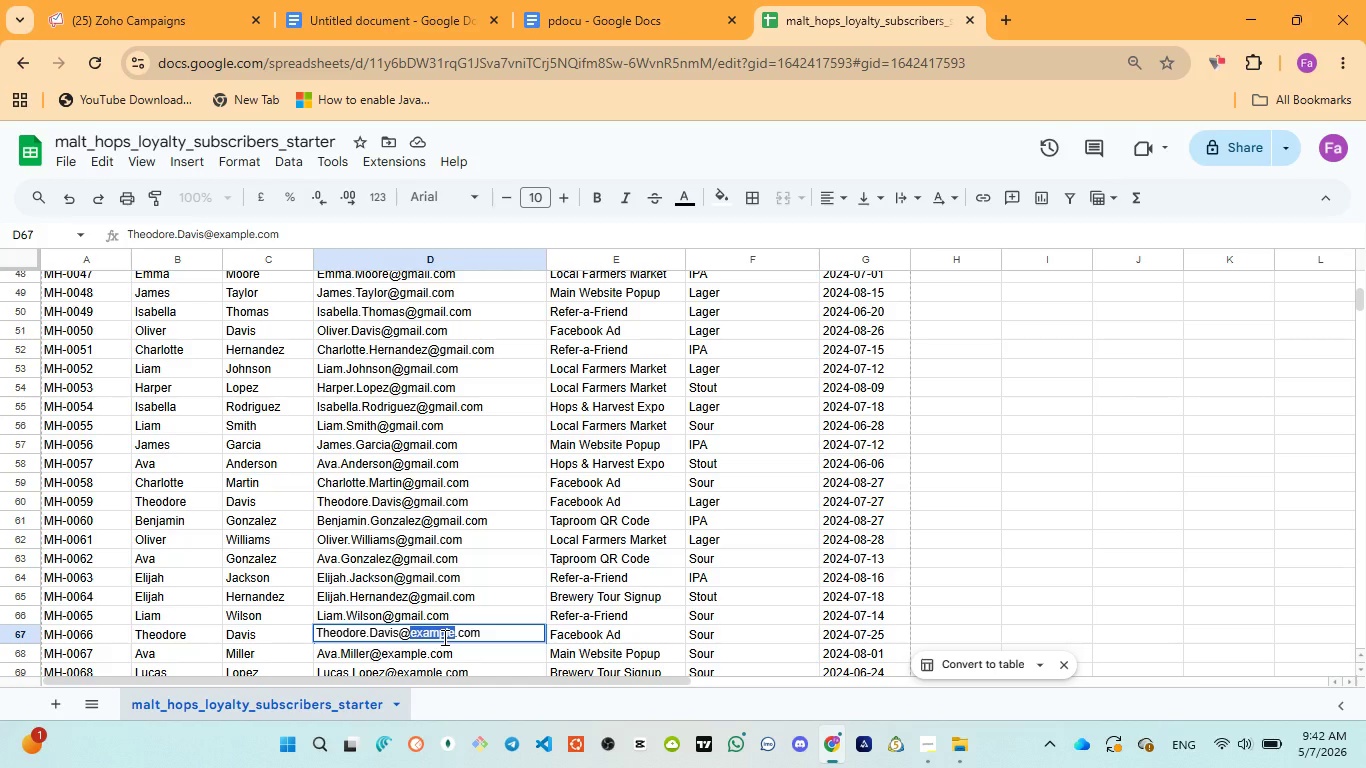 
wait(24.25)
 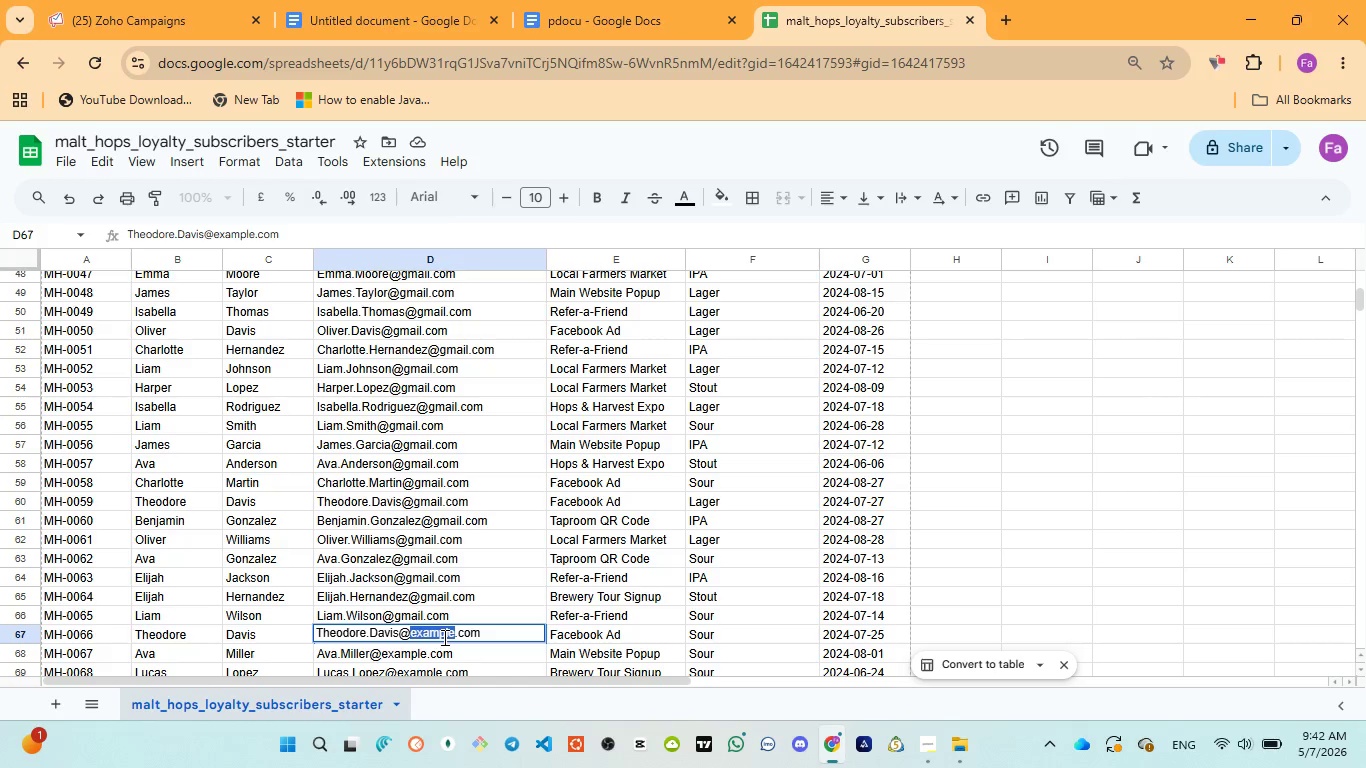 
key(Control+V)
 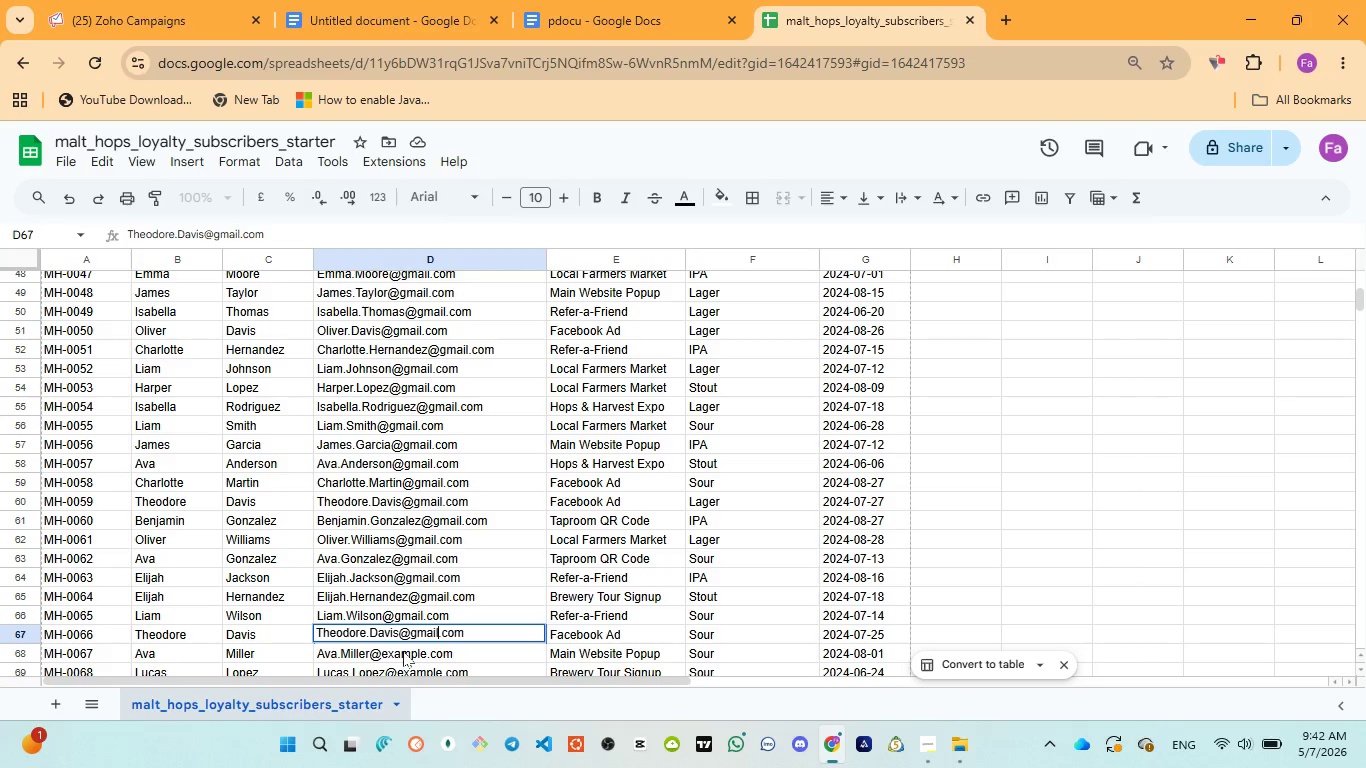 
double_click([403, 651])
 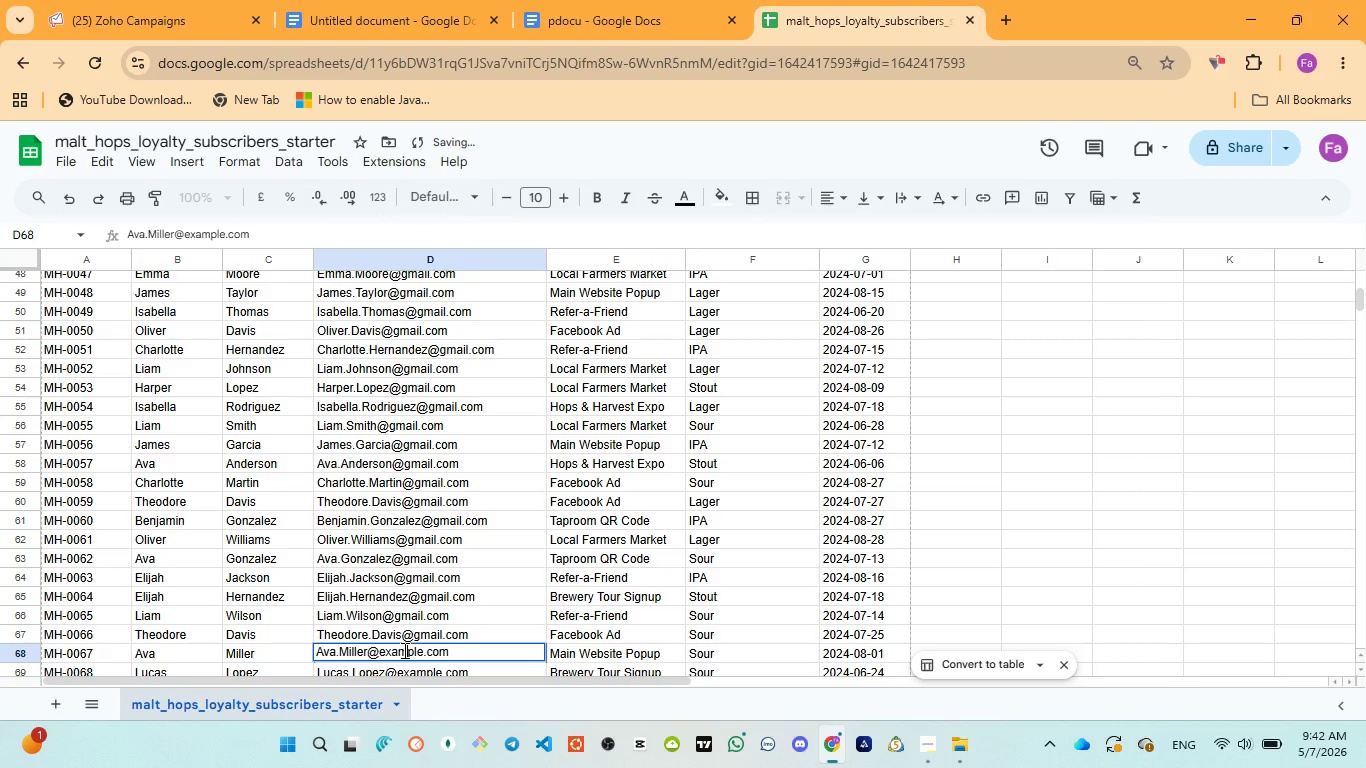 
double_click([403, 650])
 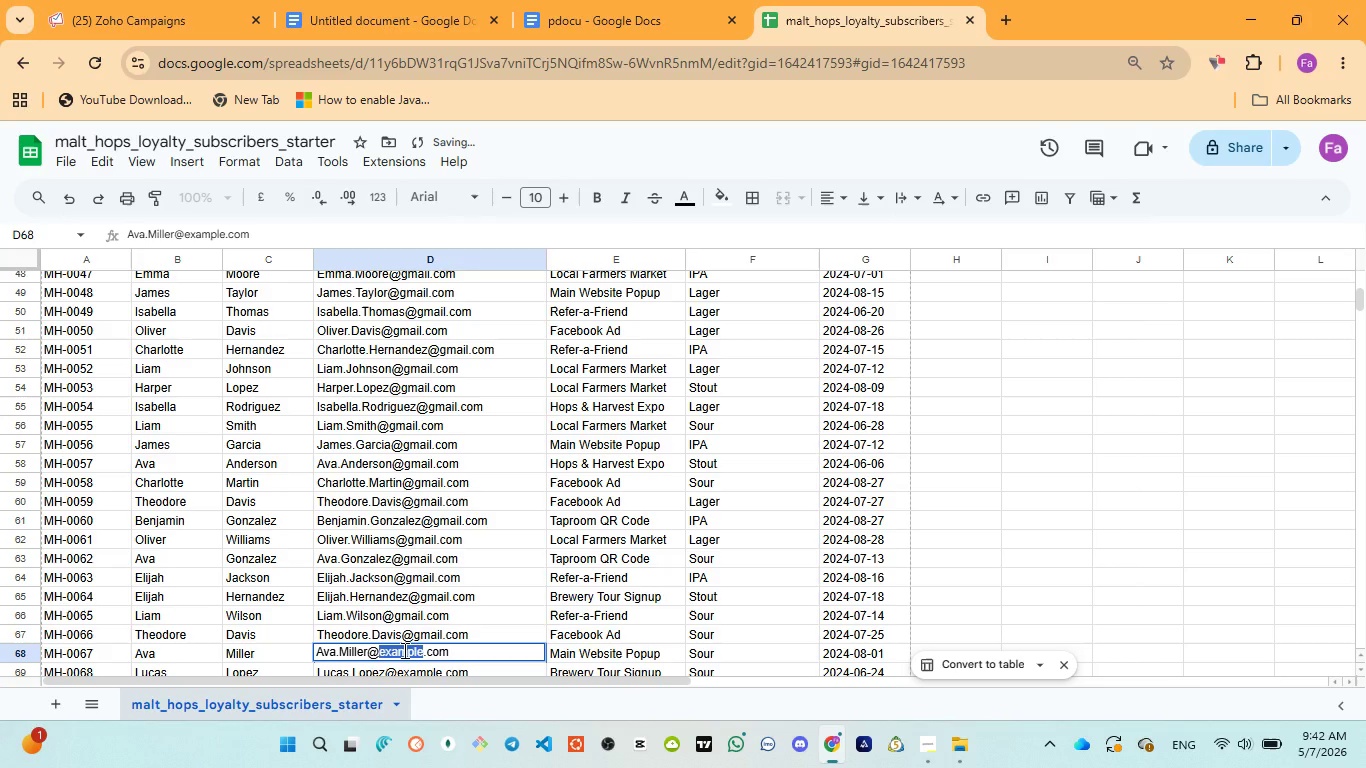 
key(Control+V)
 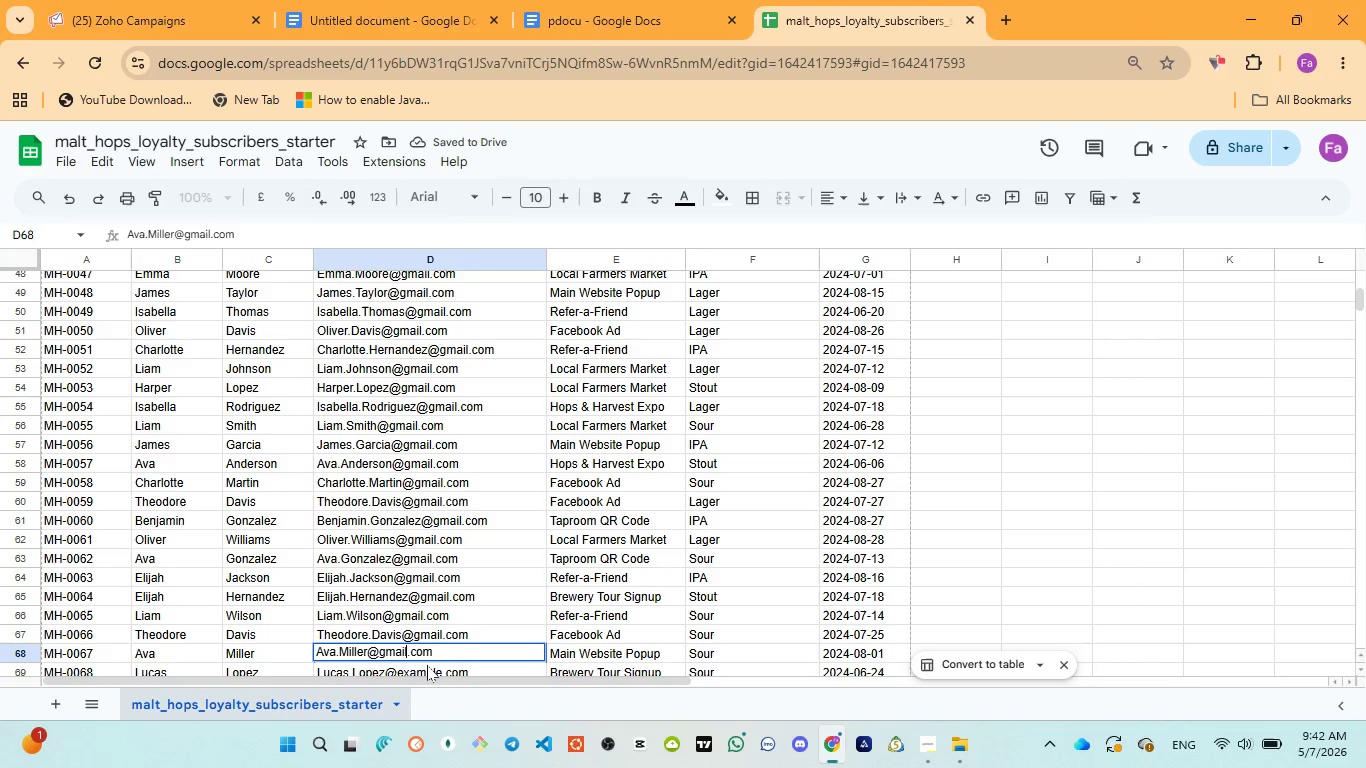 
left_click([425, 665])
 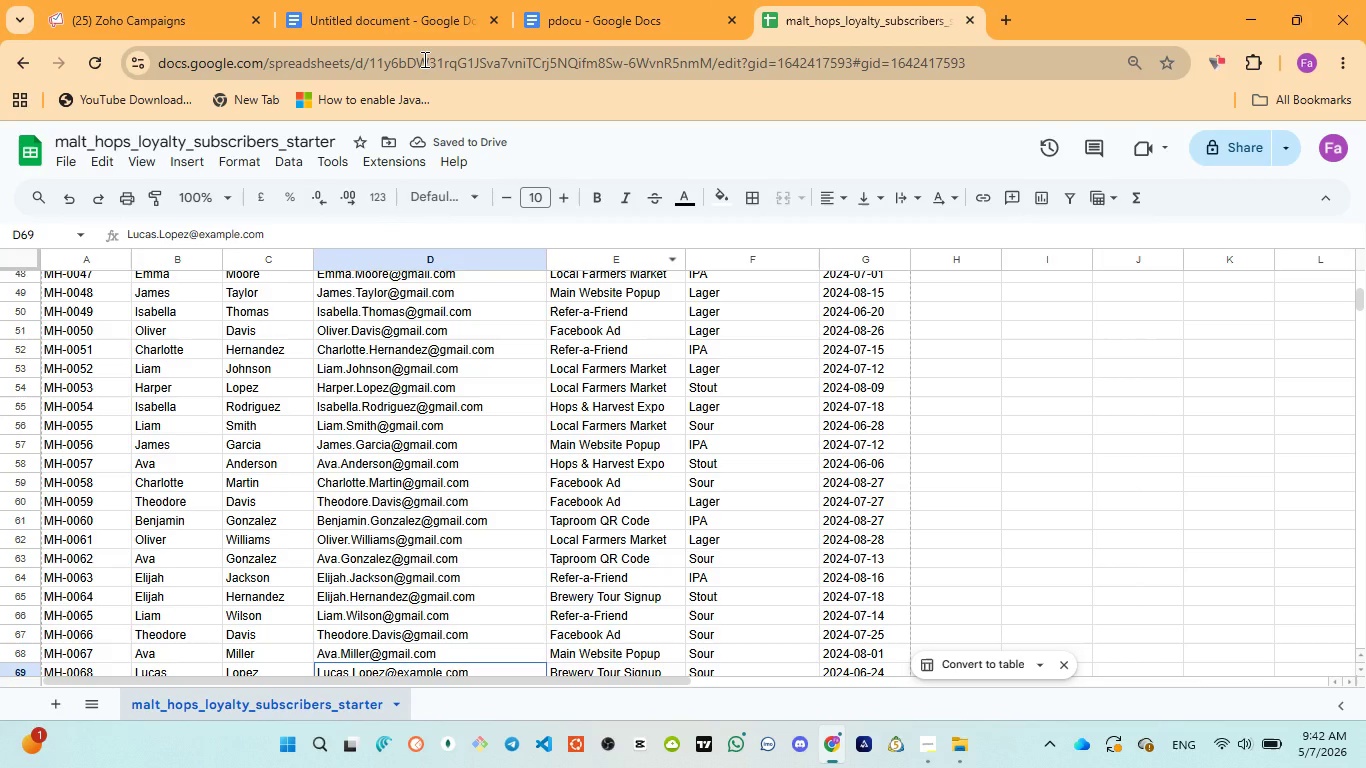 
wait(5.95)
 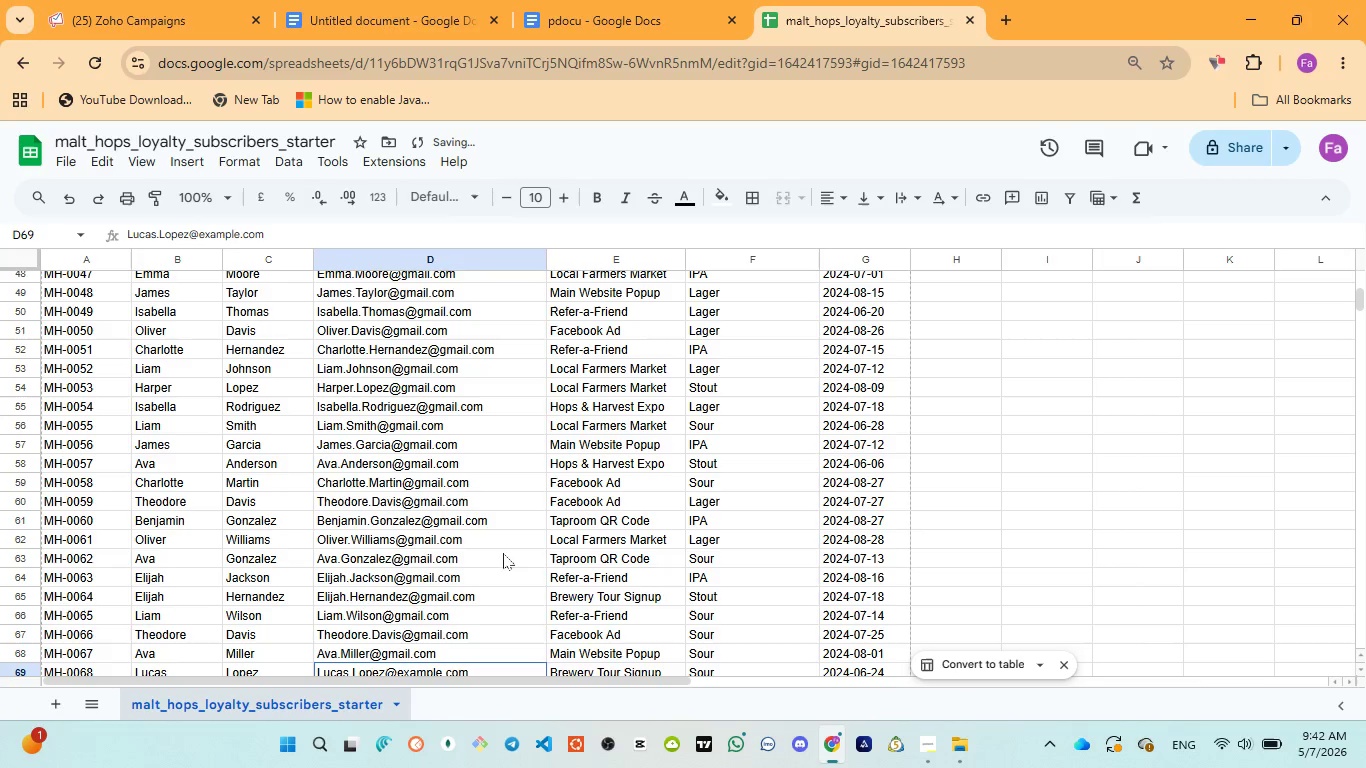 
scroll: coordinate [491, 469], scroll_direction: down, amount: 1.0
 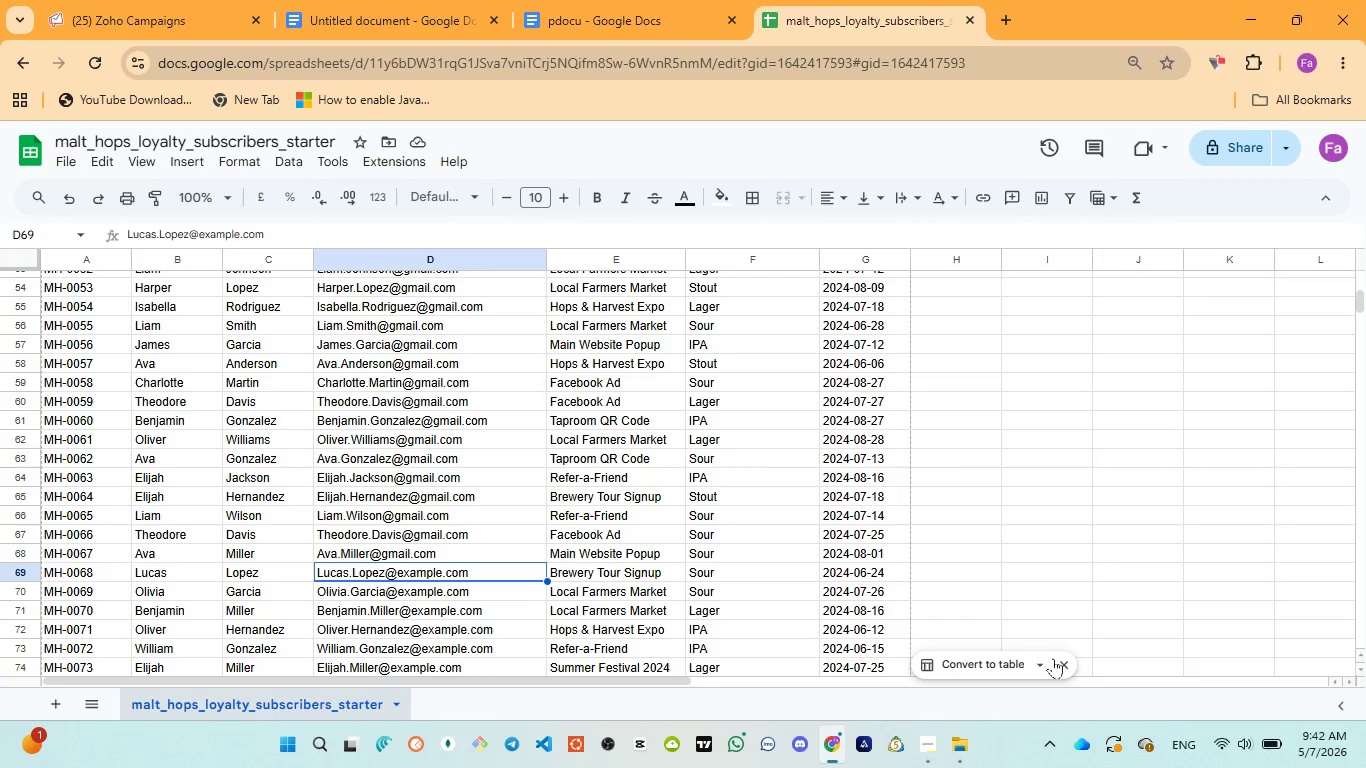 
left_click([1061, 663])
 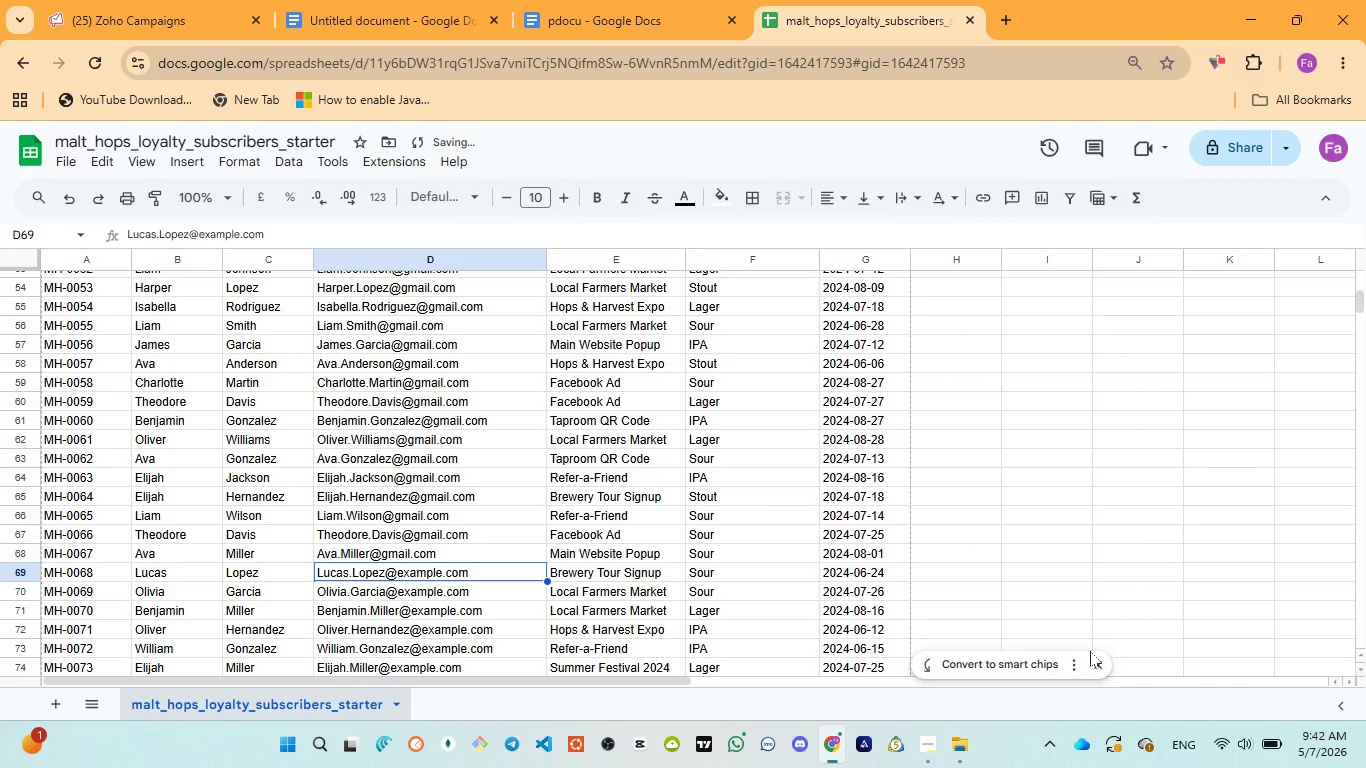 
left_click([1100, 661])
 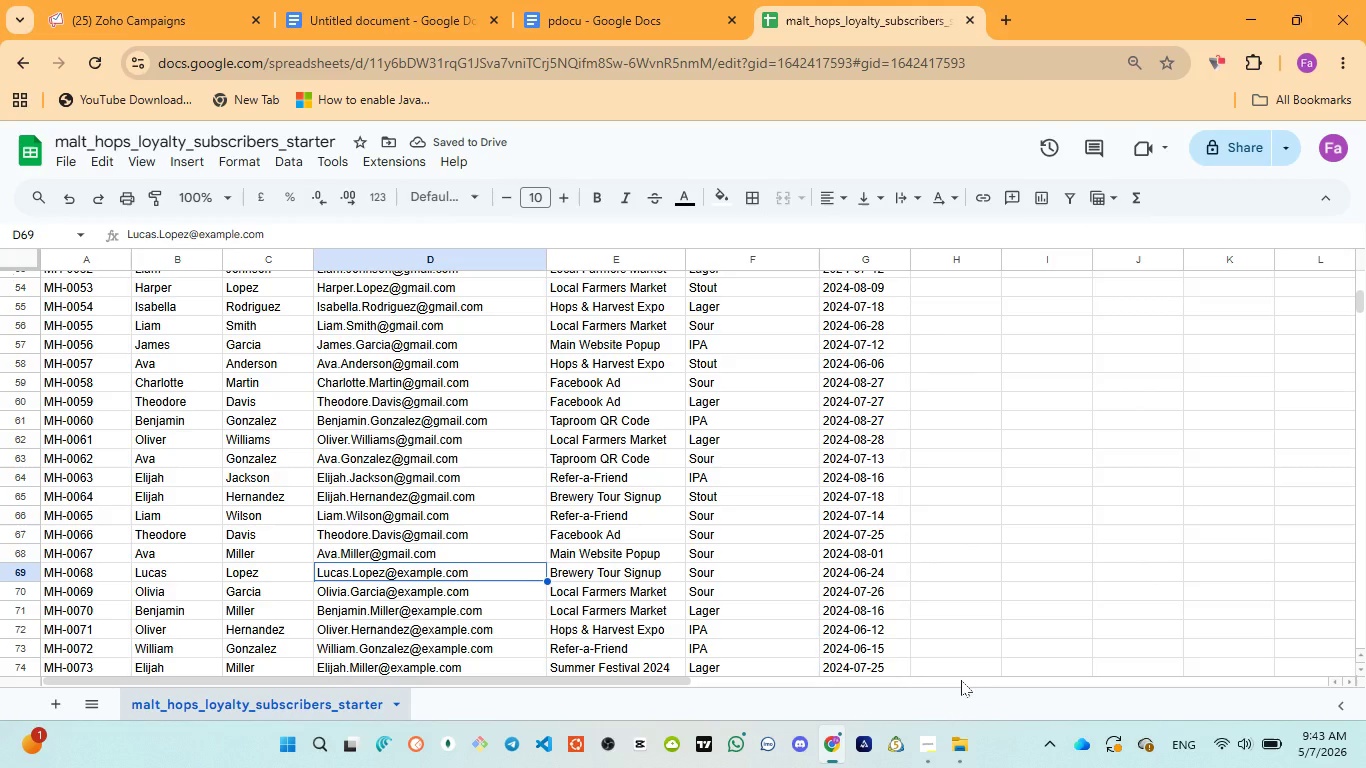 
wait(8.86)
 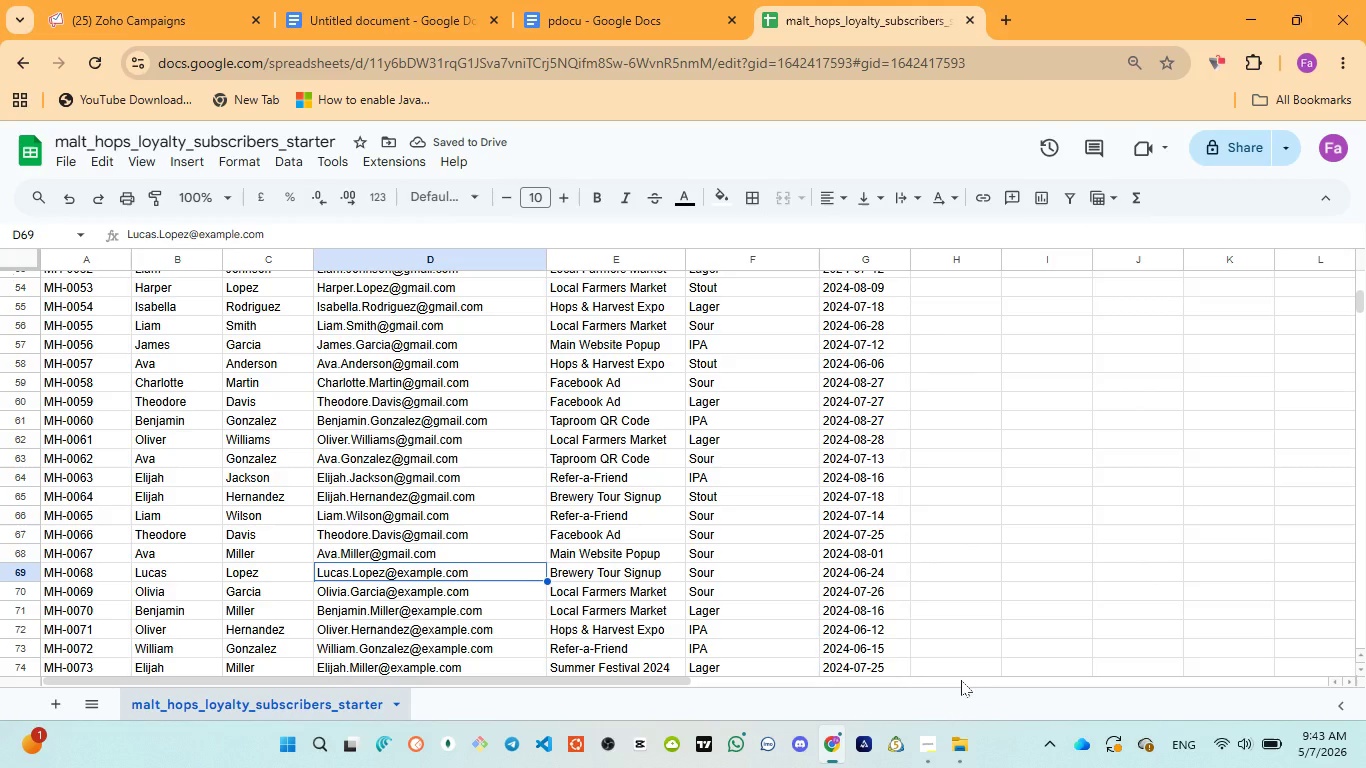 
double_click([413, 569])
 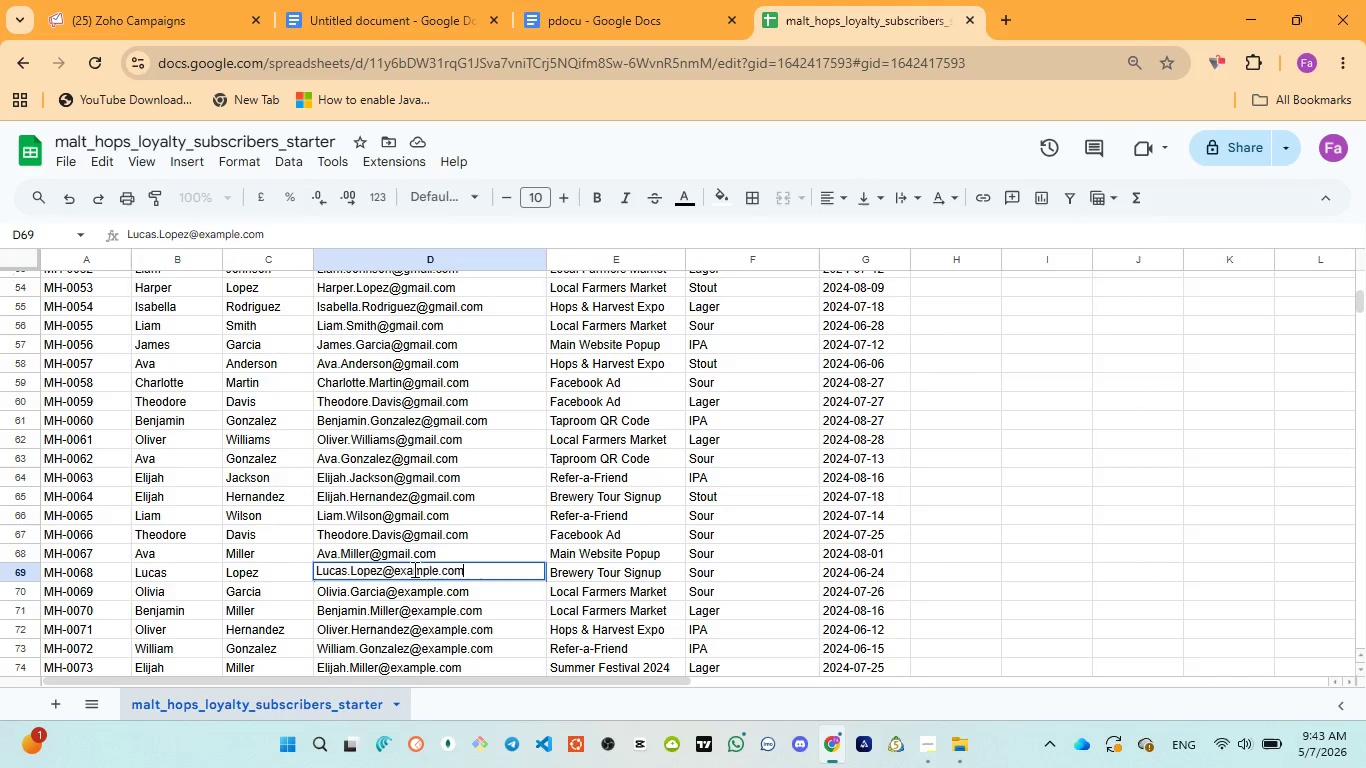 
triple_click([413, 569])
 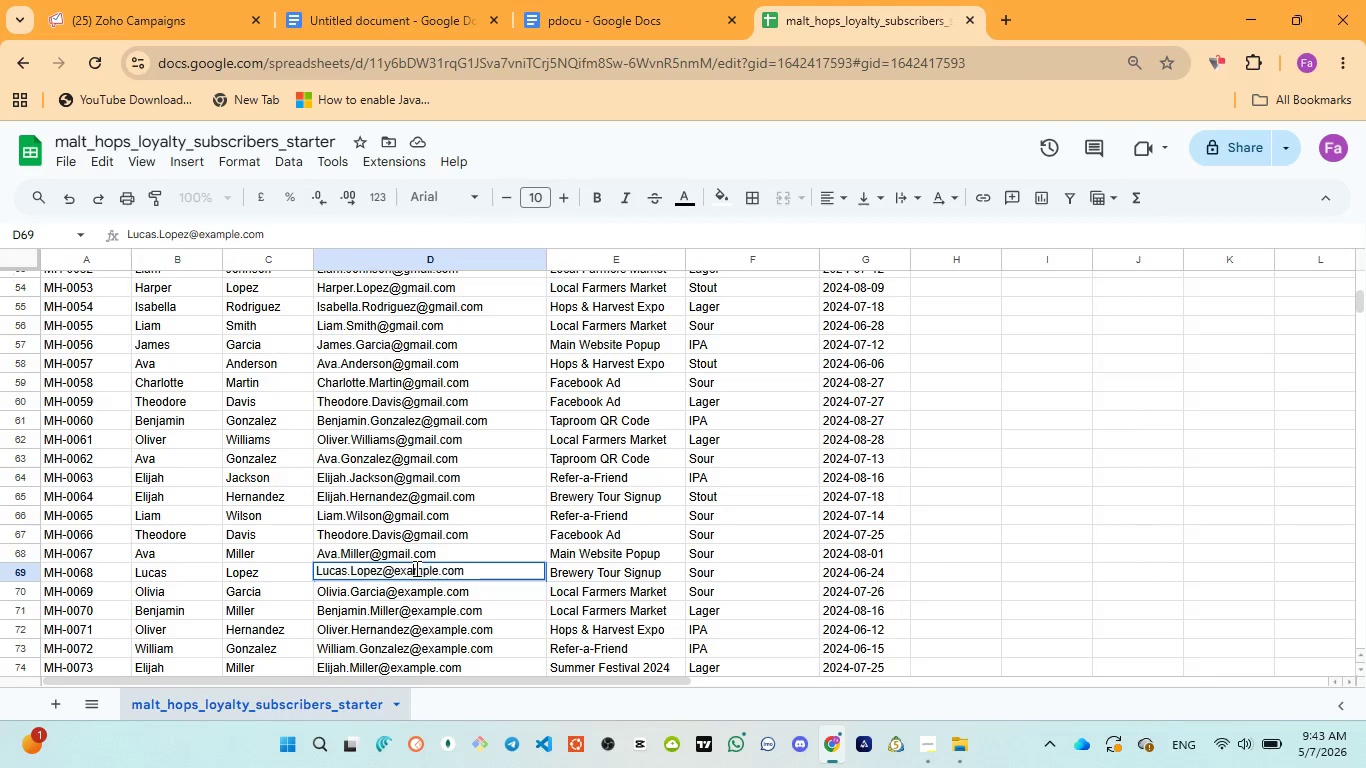 
double_click([415, 568])
 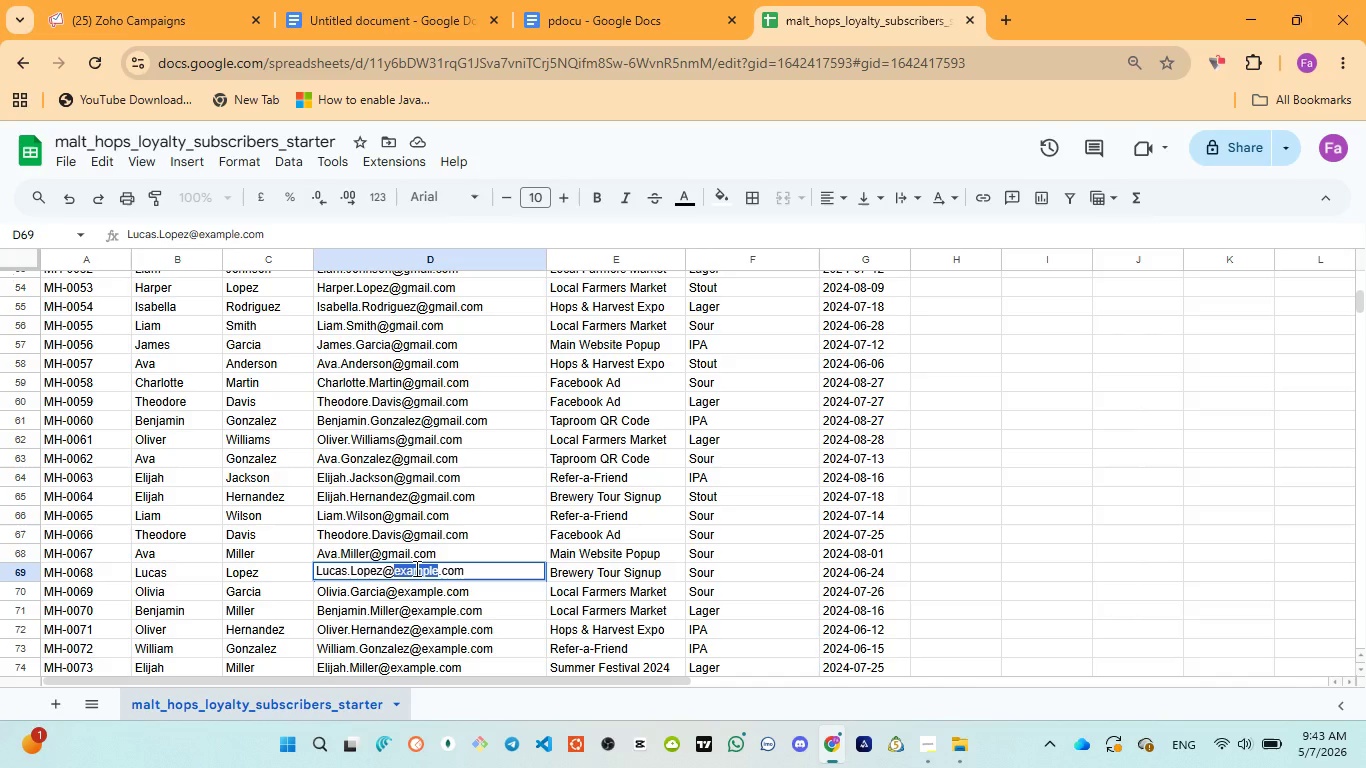 
key(Control+V)
 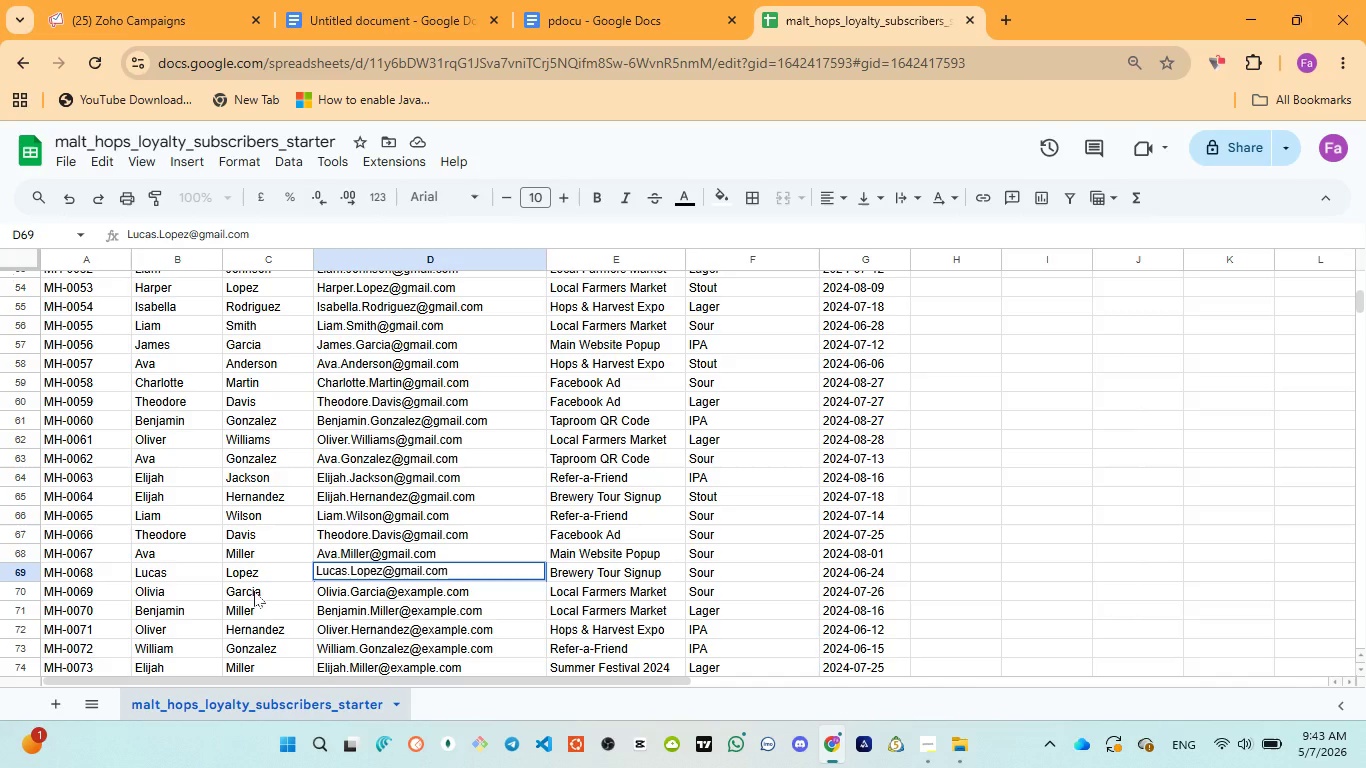 
wait(7.86)
 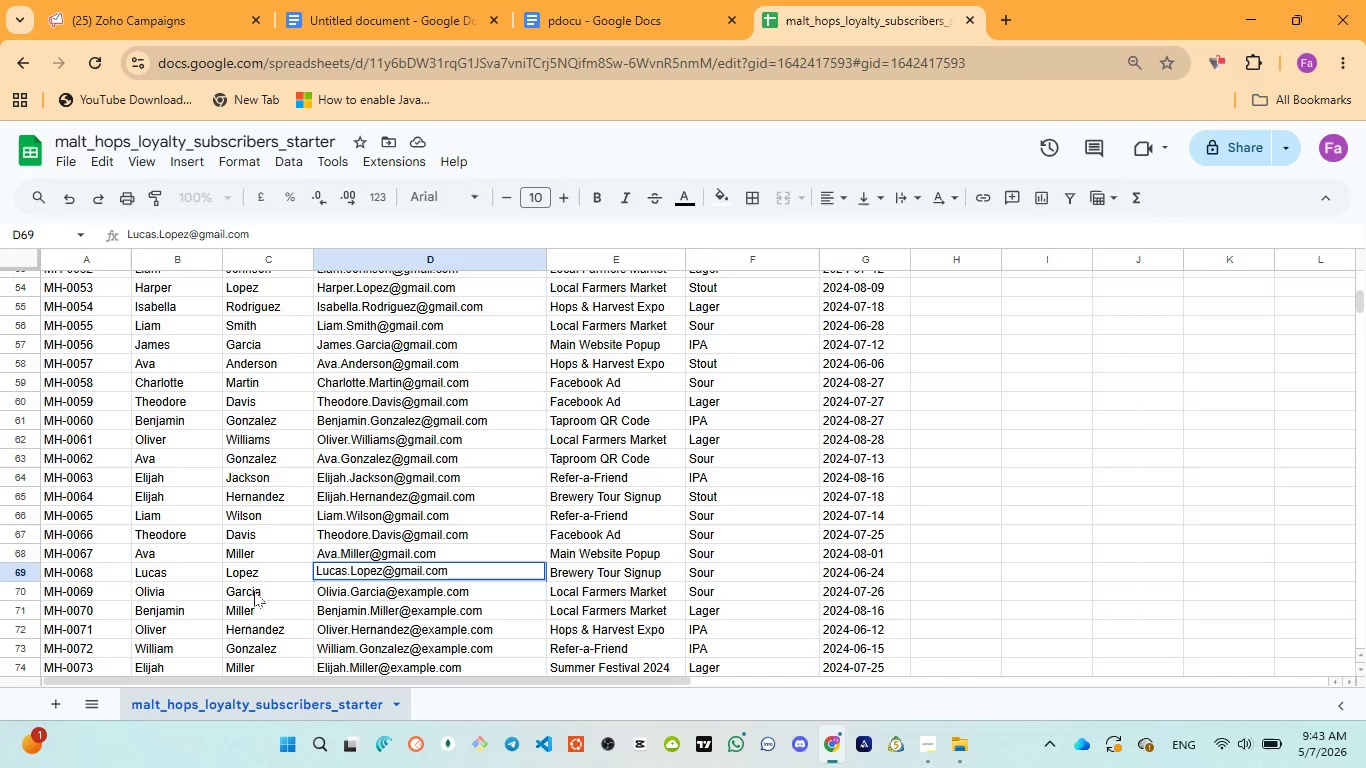 
double_click([428, 591])
 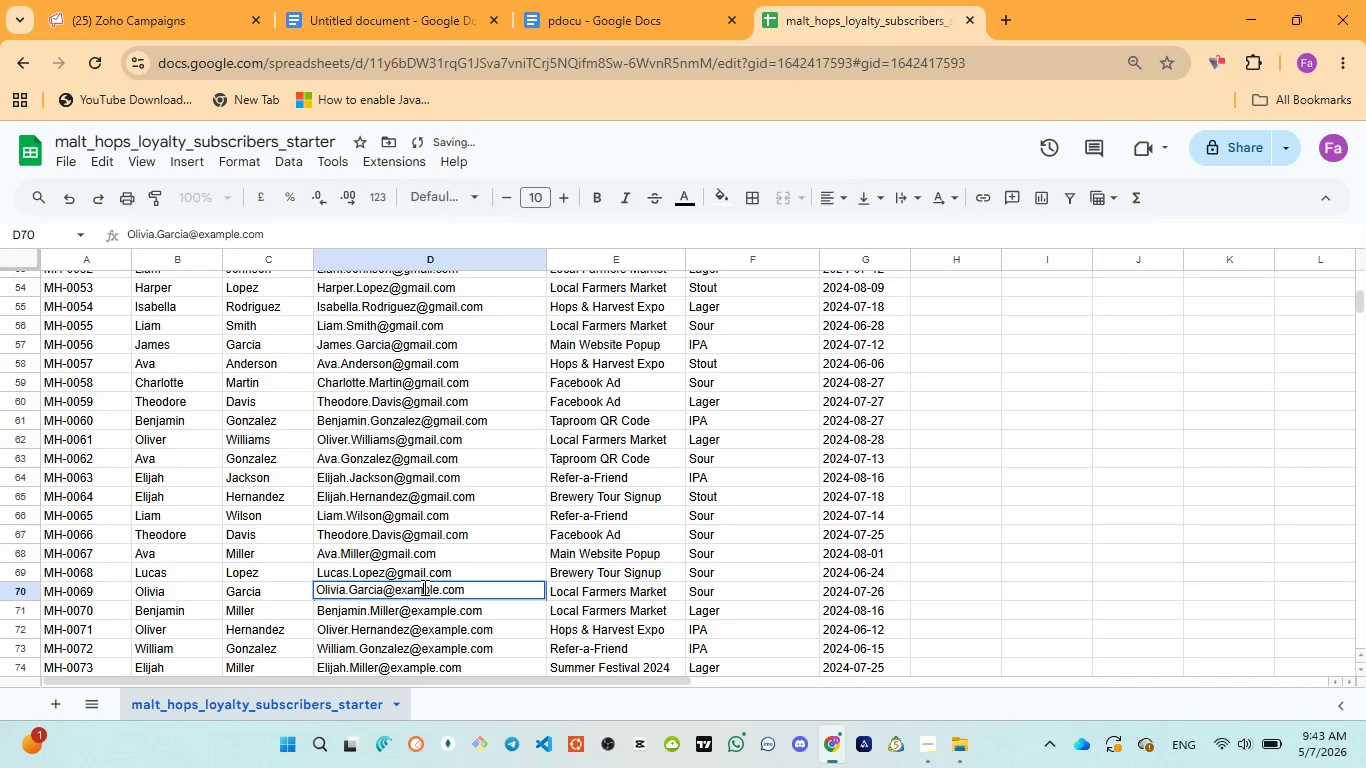 
double_click([423, 587])
 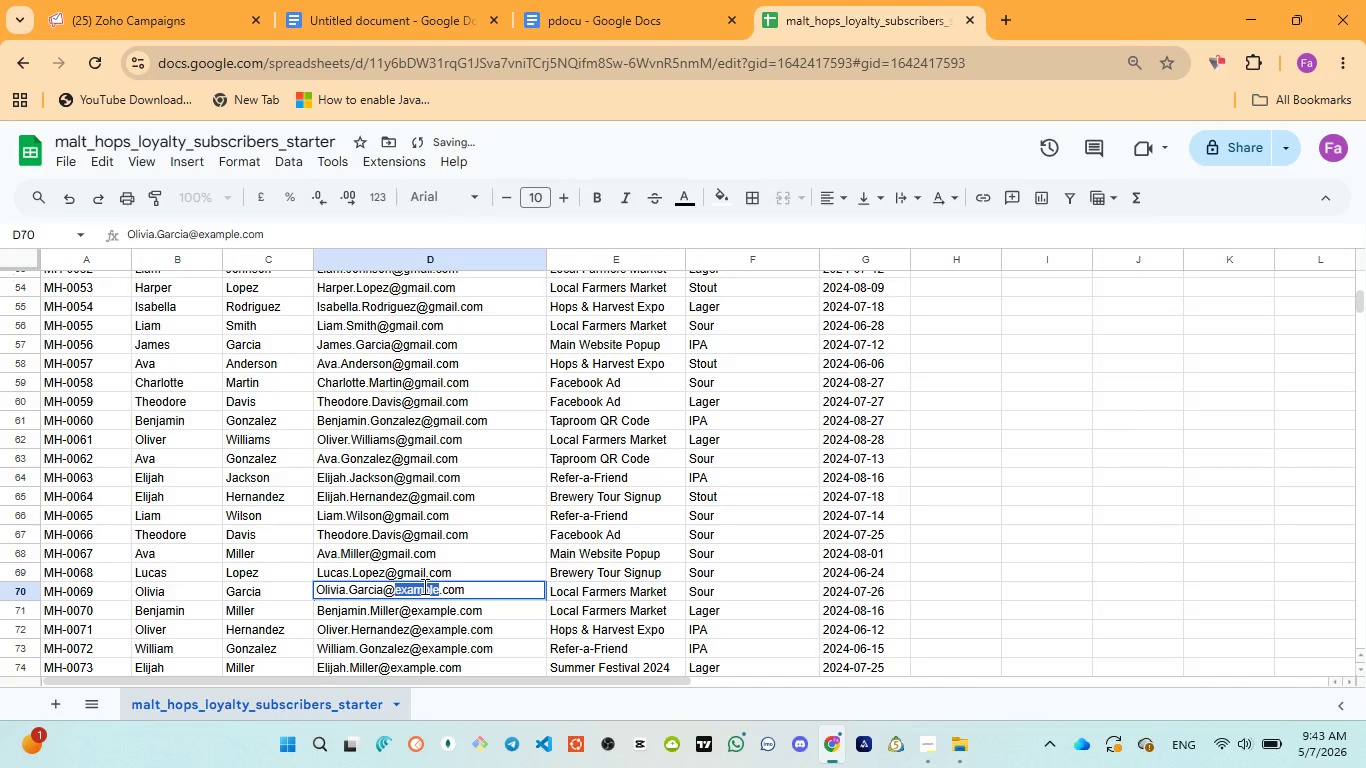 
key(Control+V)
 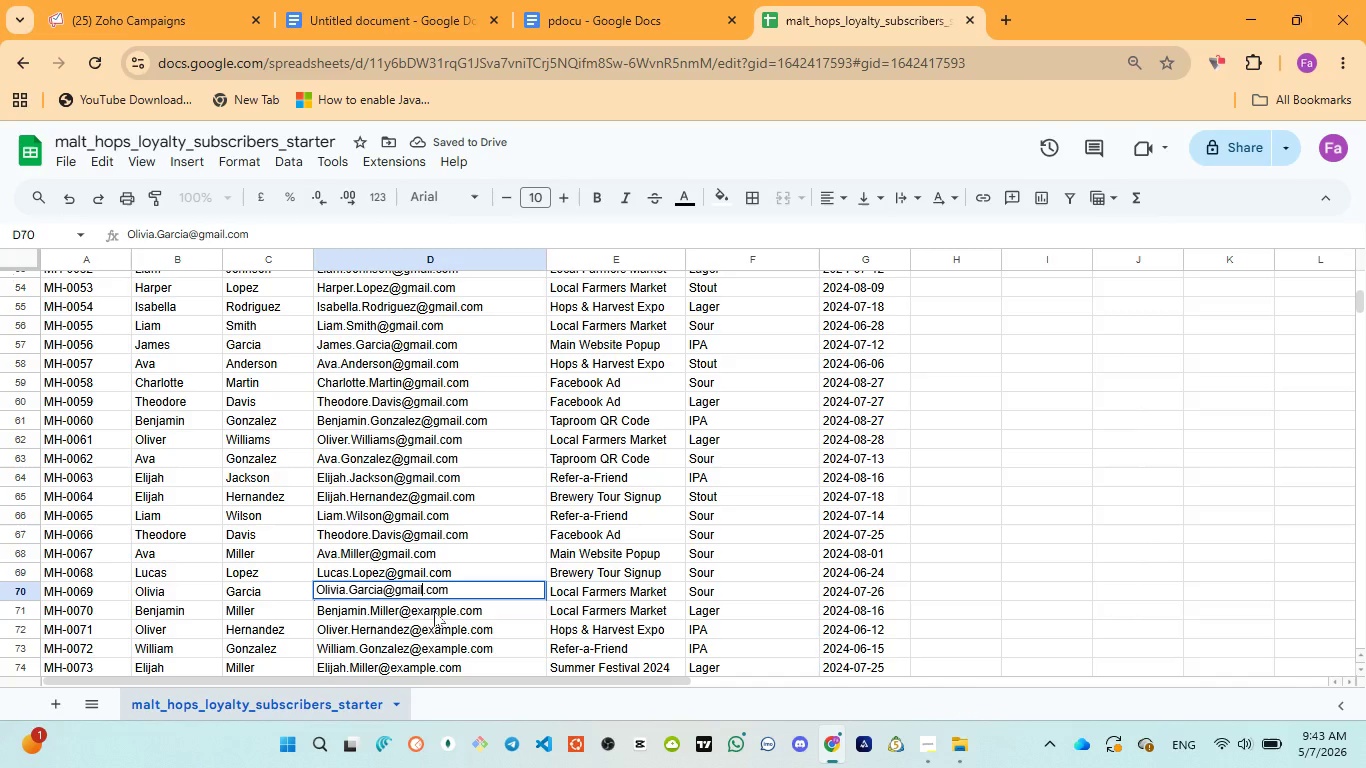 
double_click([435, 610])
 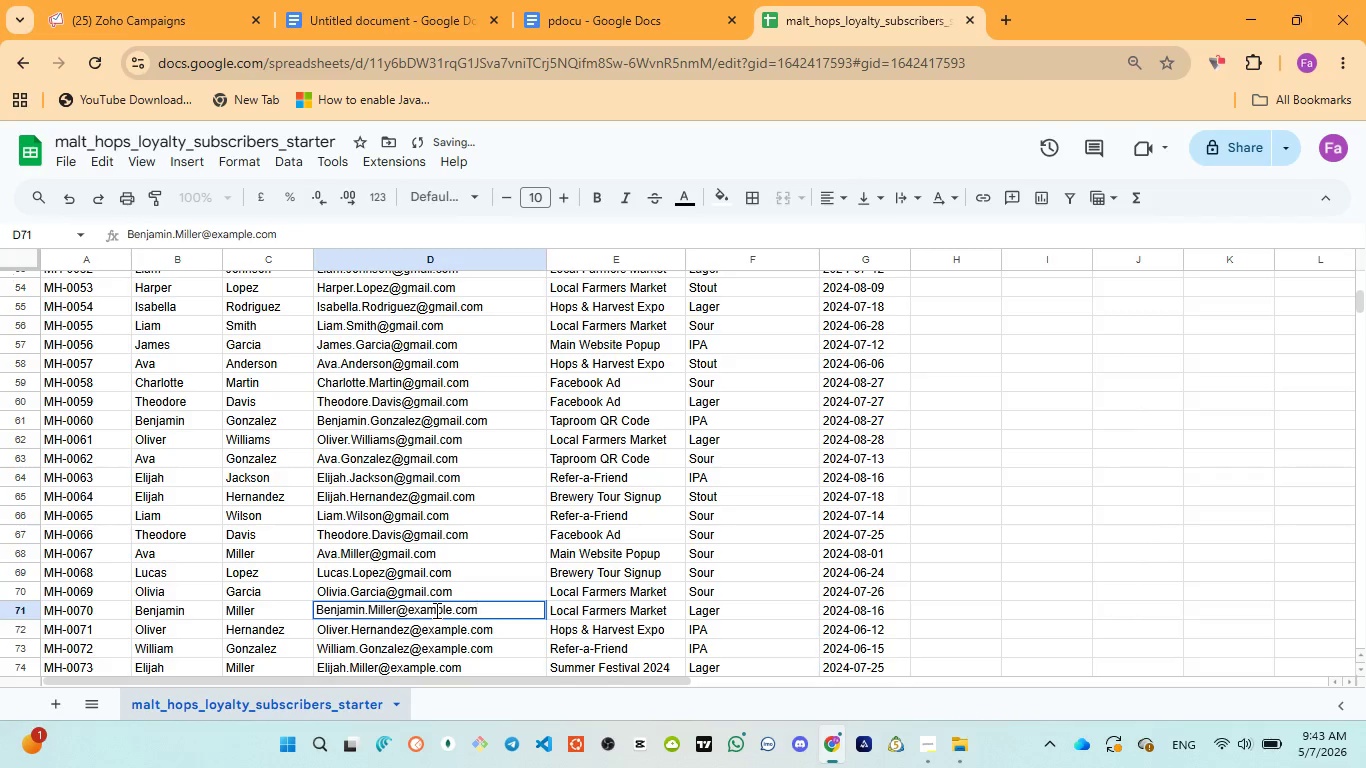 
double_click([435, 610])
 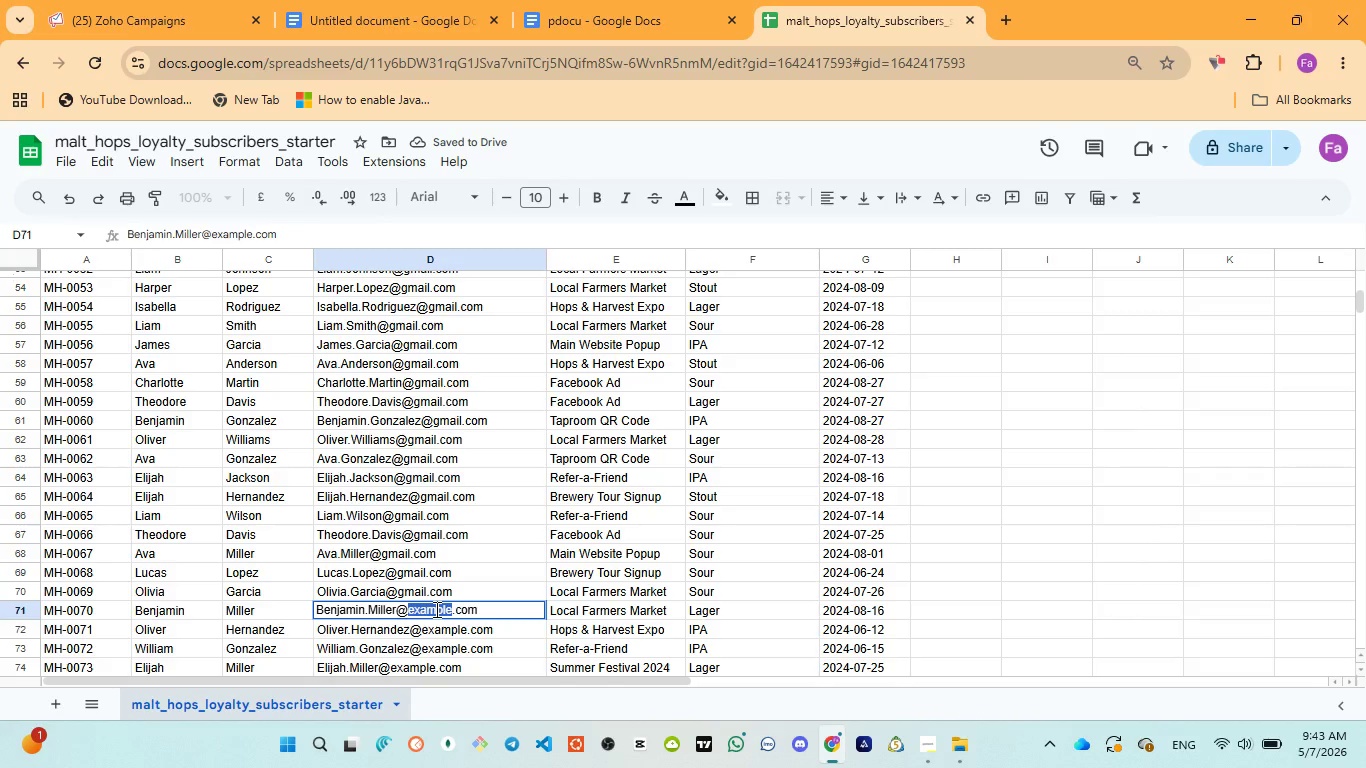 
key(Control+V)
 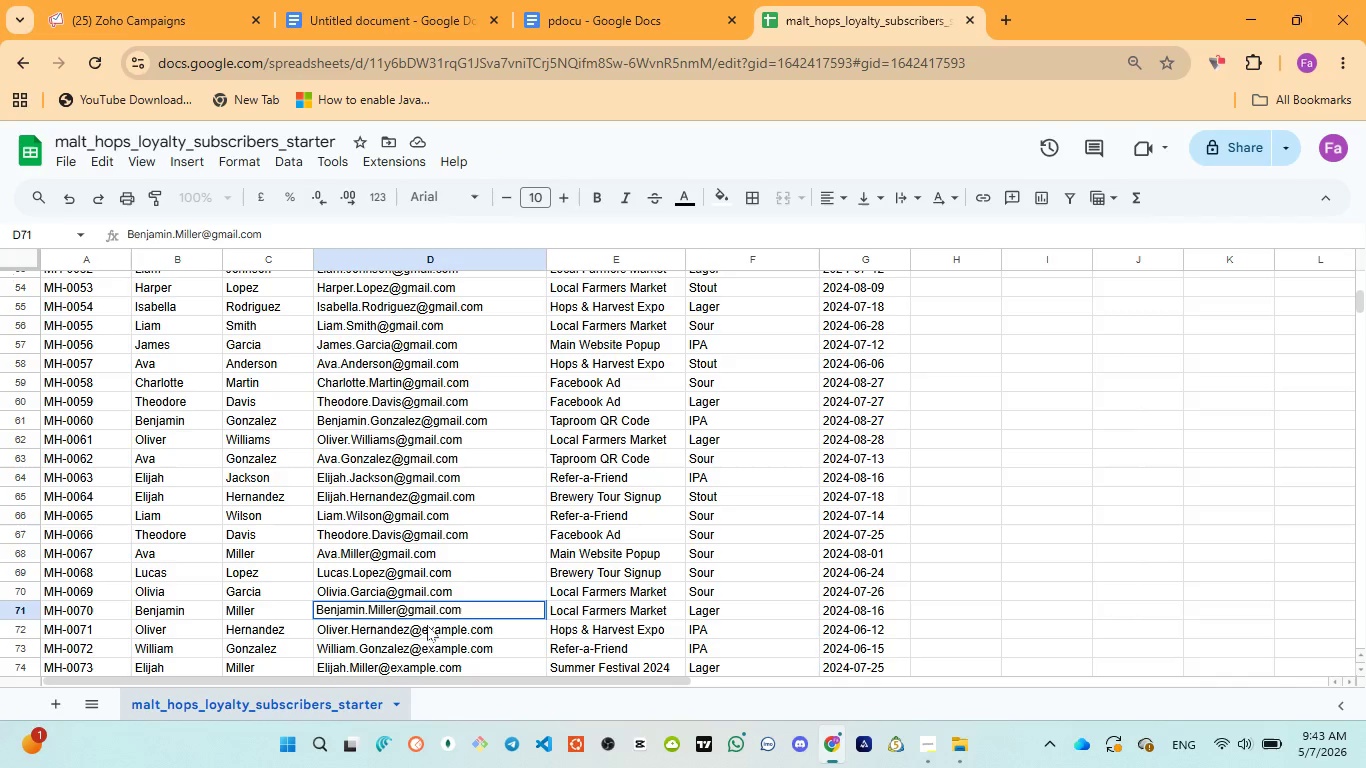 
left_click([433, 630])
 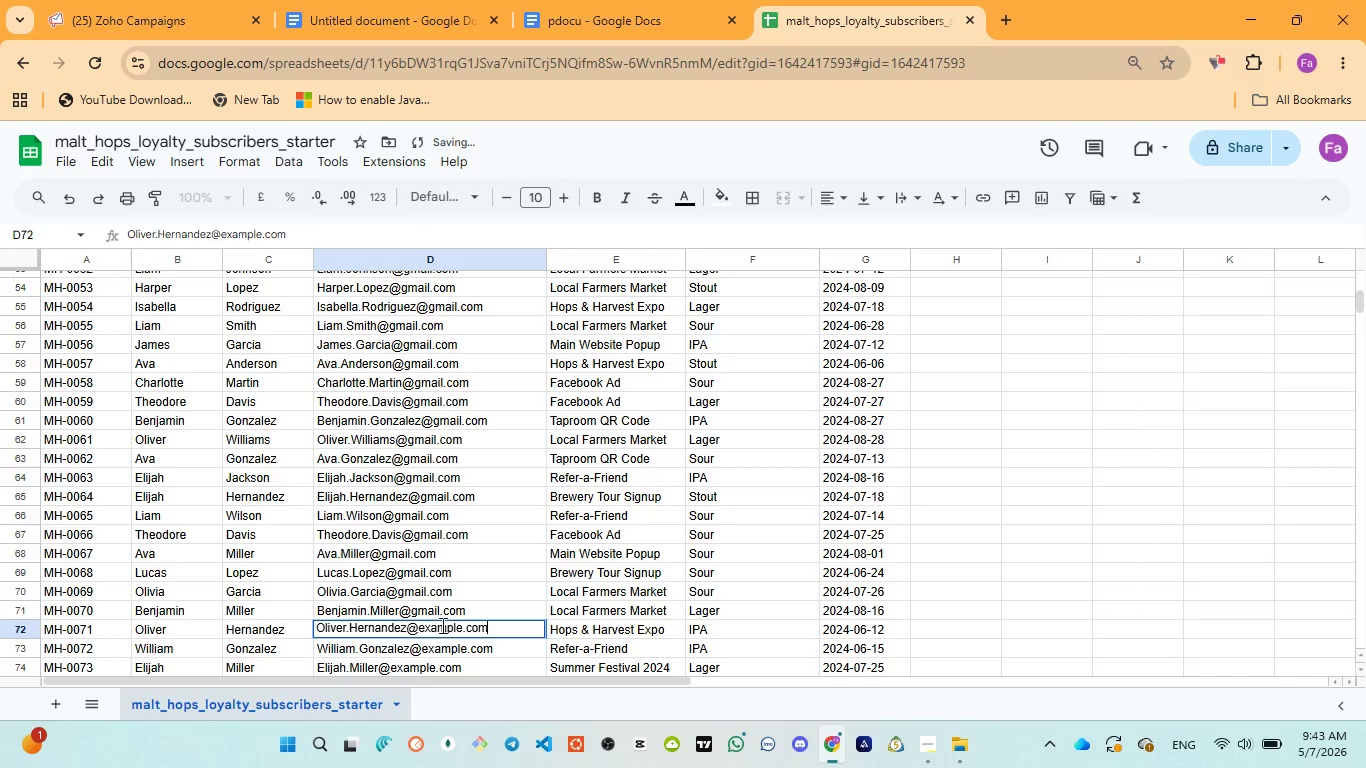 
triple_click([441, 625])
 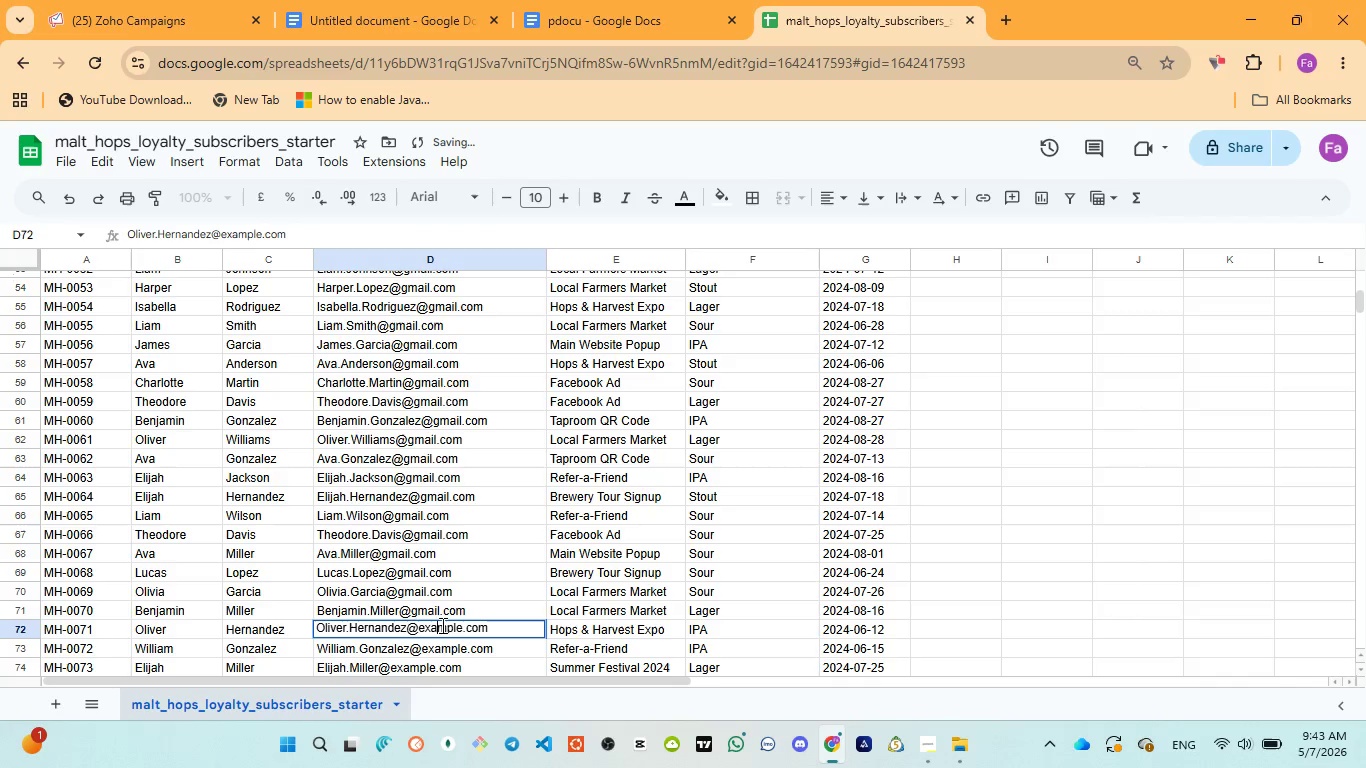 
triple_click([441, 625])
 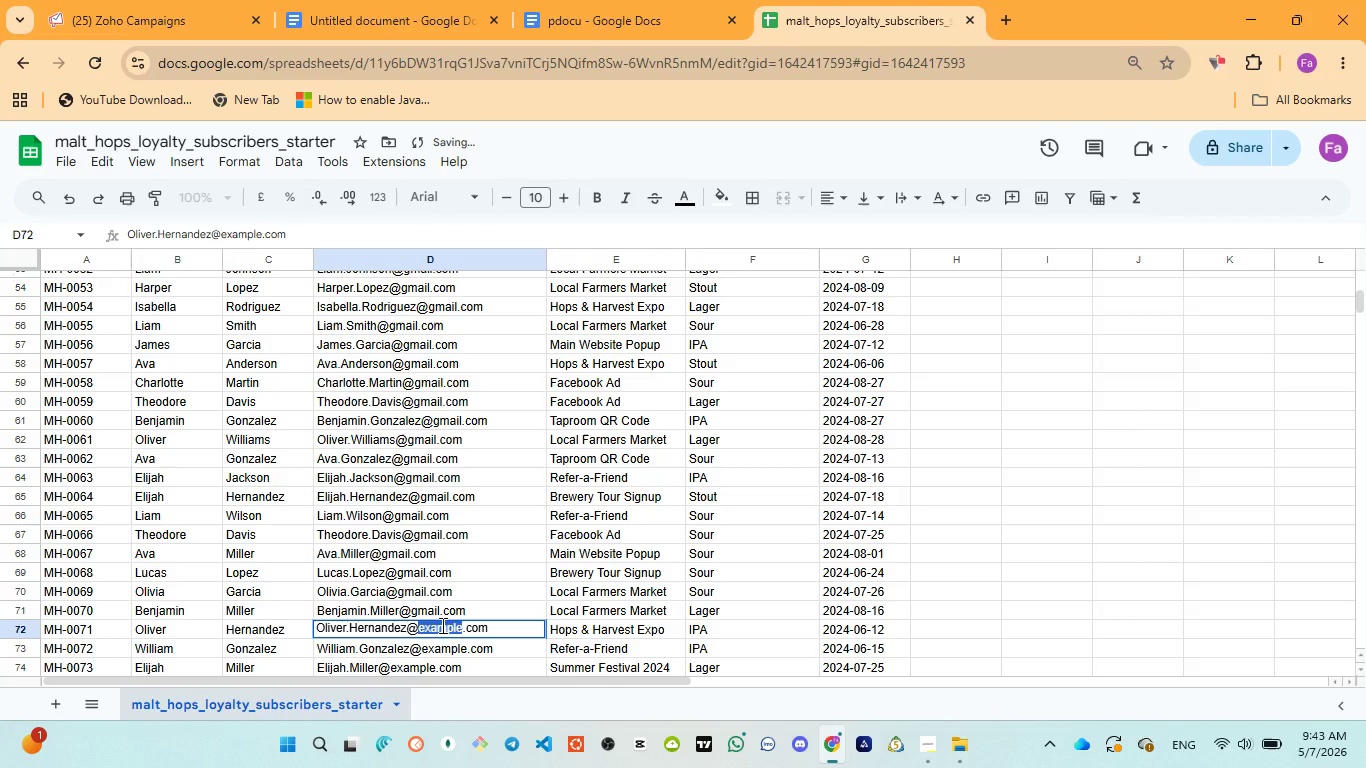 
key(Control+V)
 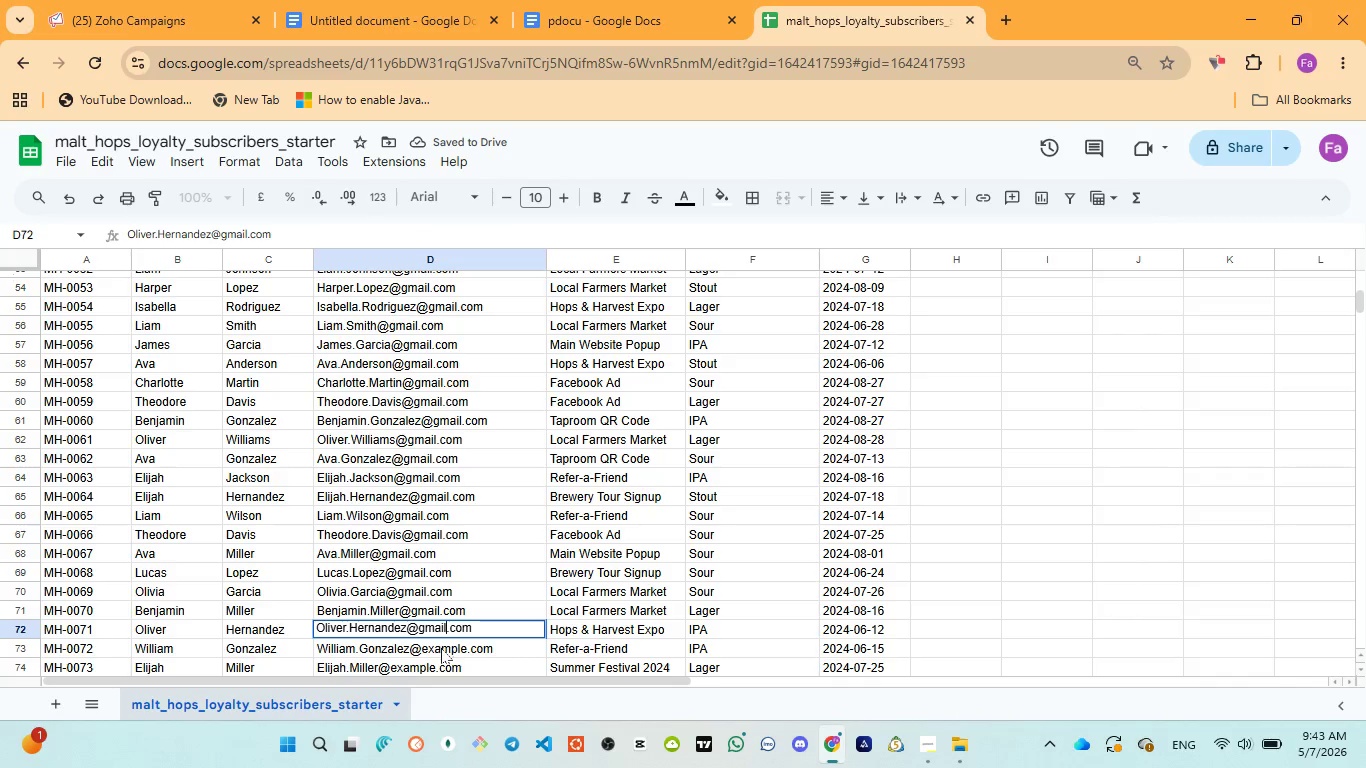 
double_click([441, 648])
 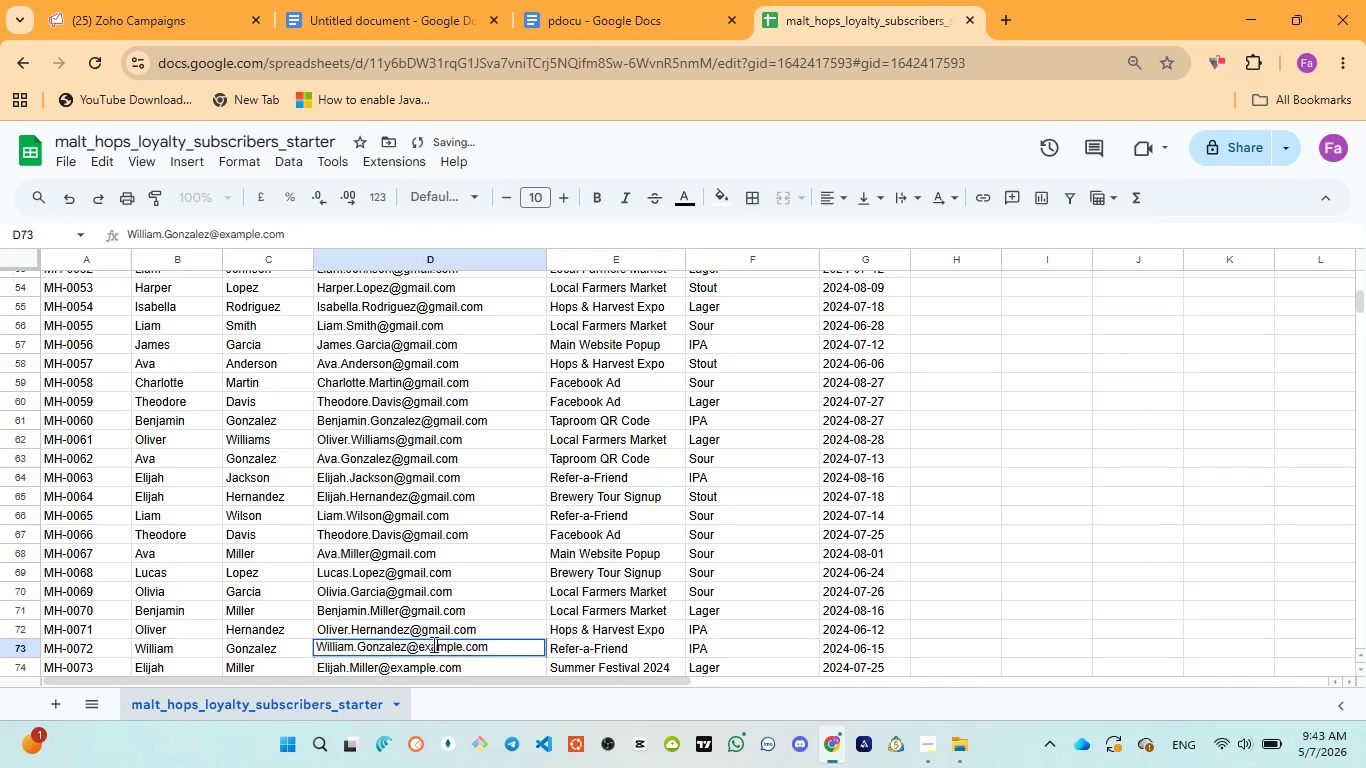 
left_click_drag(start_coordinate=[438, 646], to_coordinate=[432, 644])
 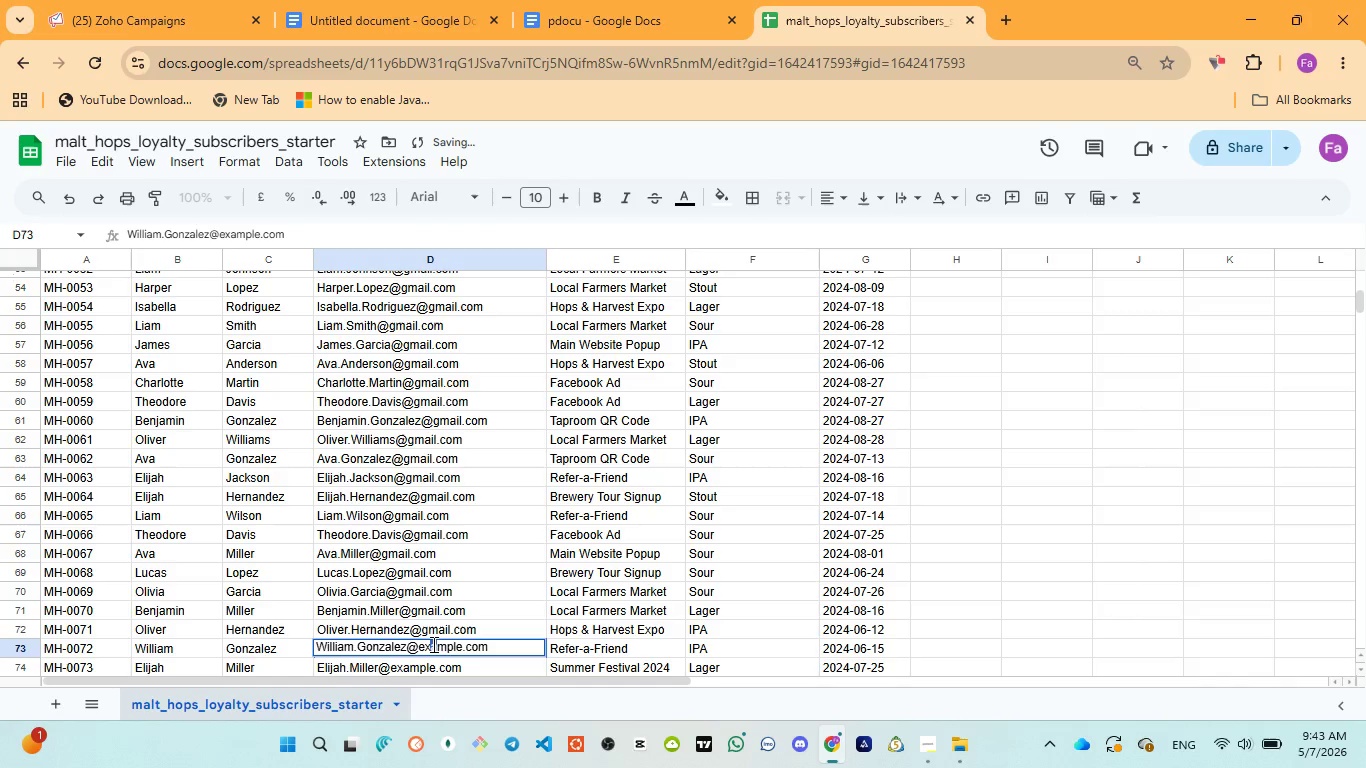 
triple_click([432, 644])
 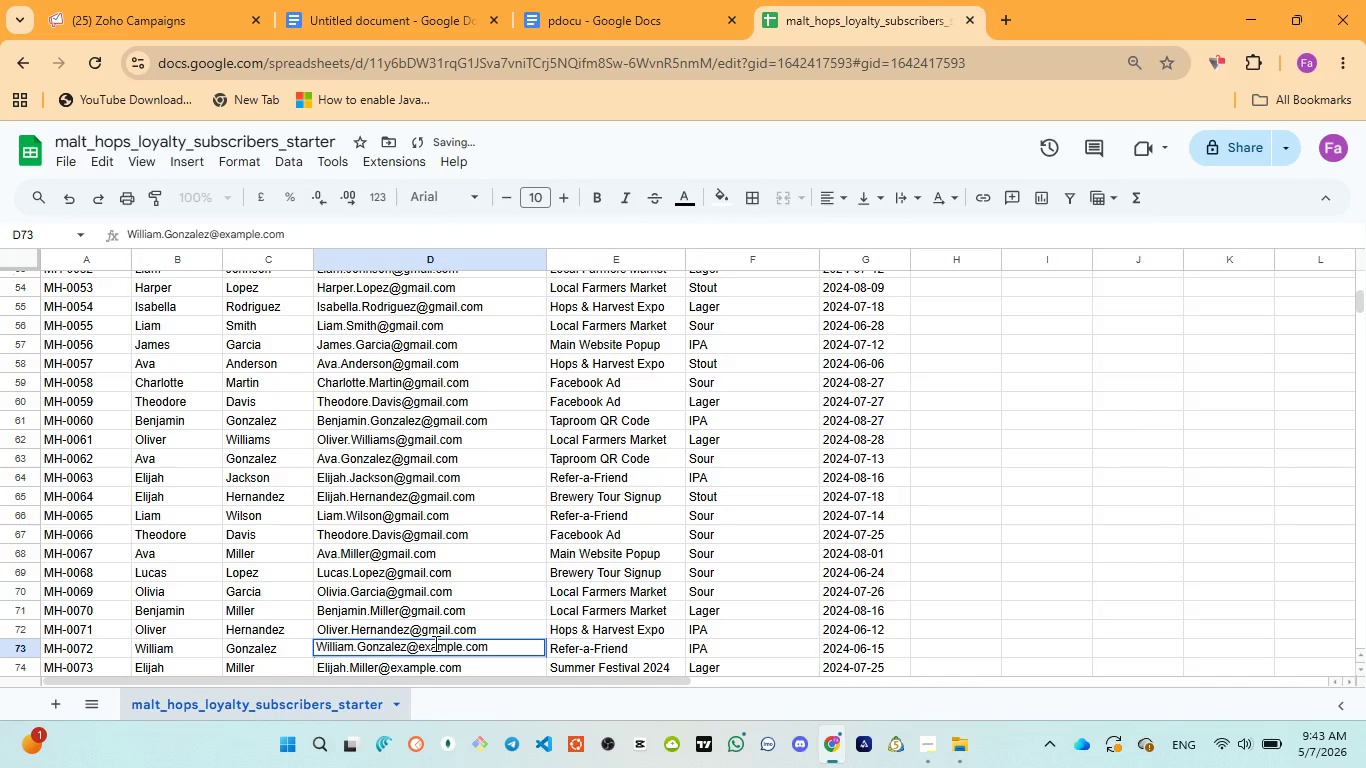 
double_click([434, 643])
 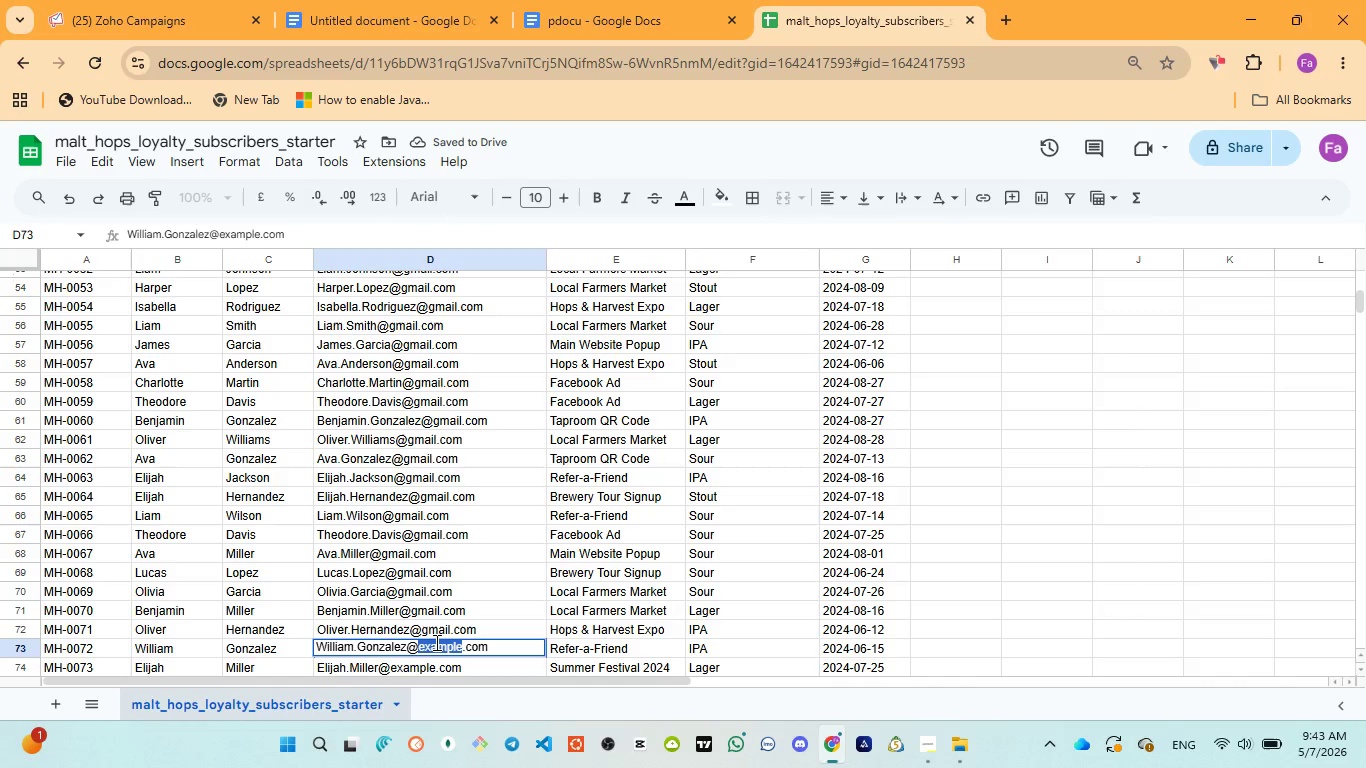 
key(Control+V)
 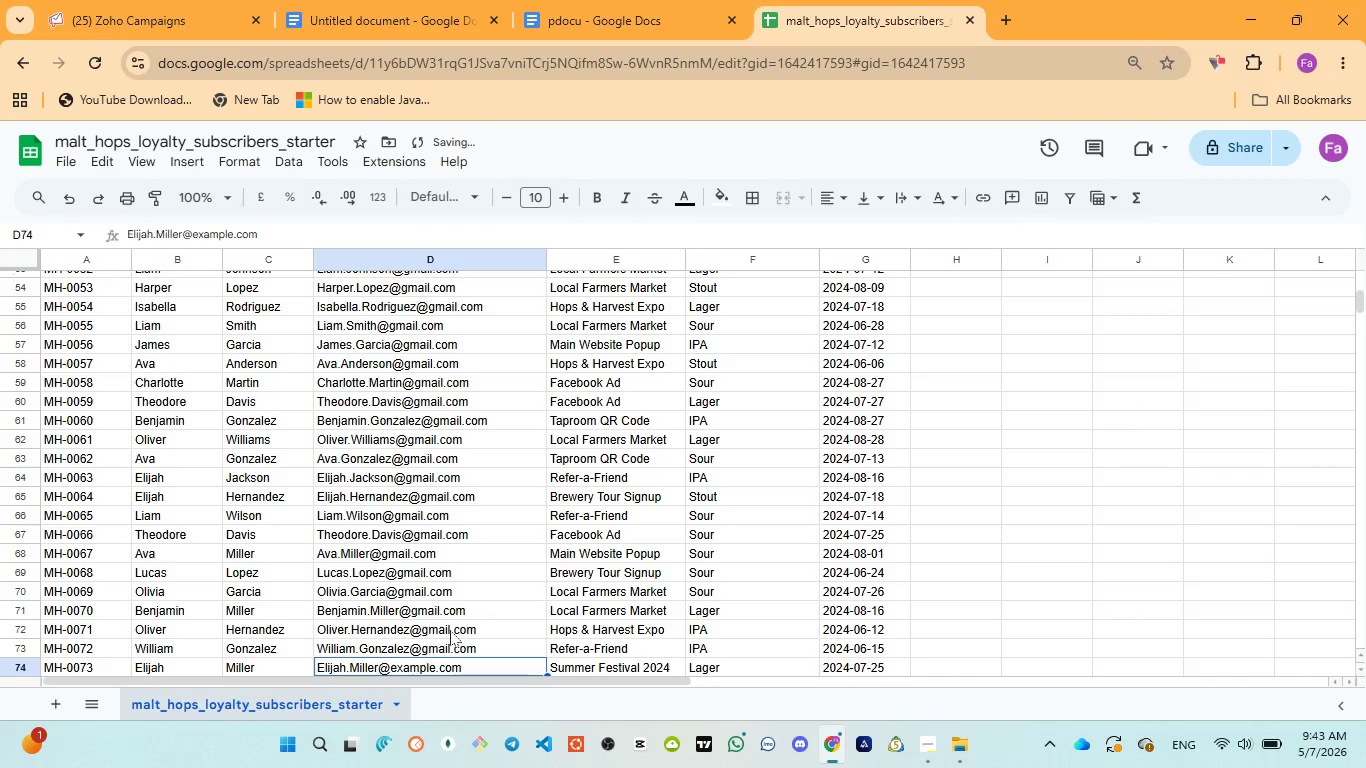 
scroll: coordinate [506, 581], scroll_direction: down, amount: 2.0
 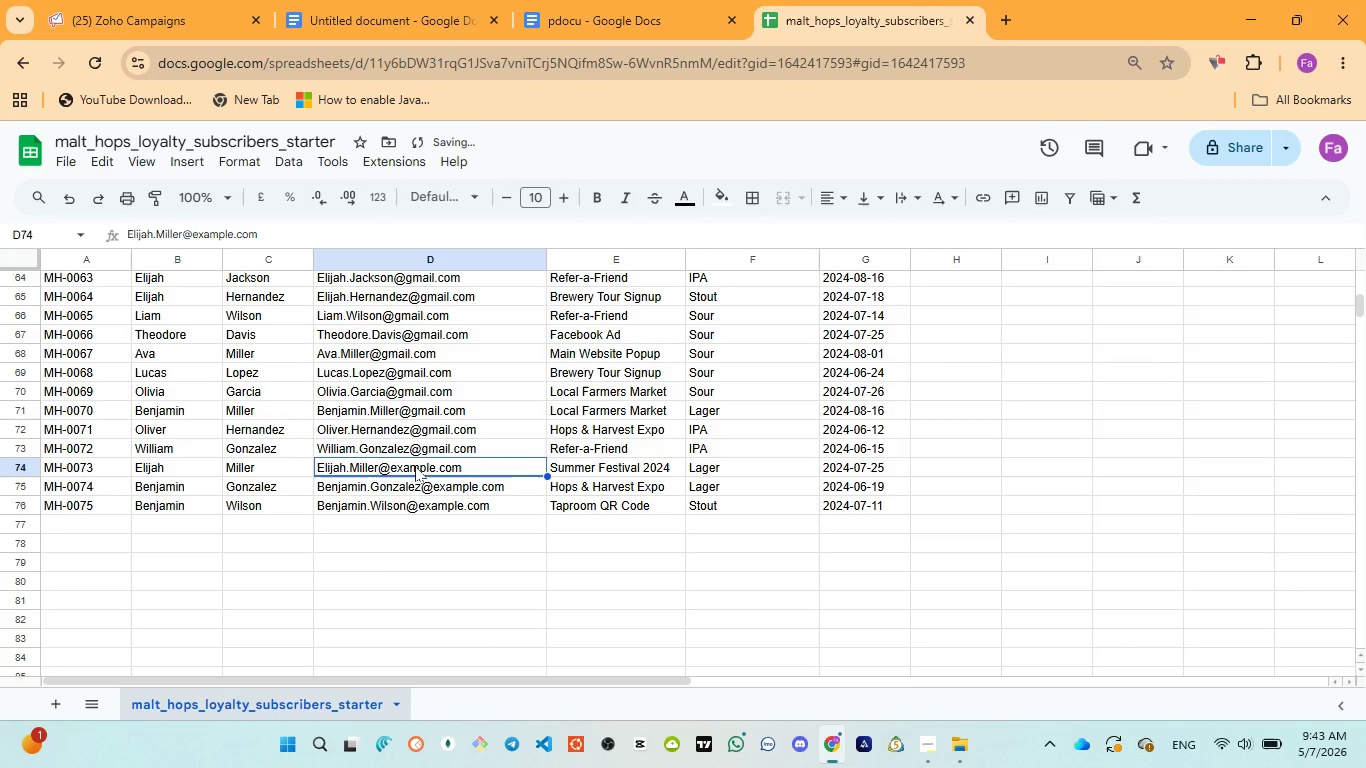 
double_click([415, 466])
 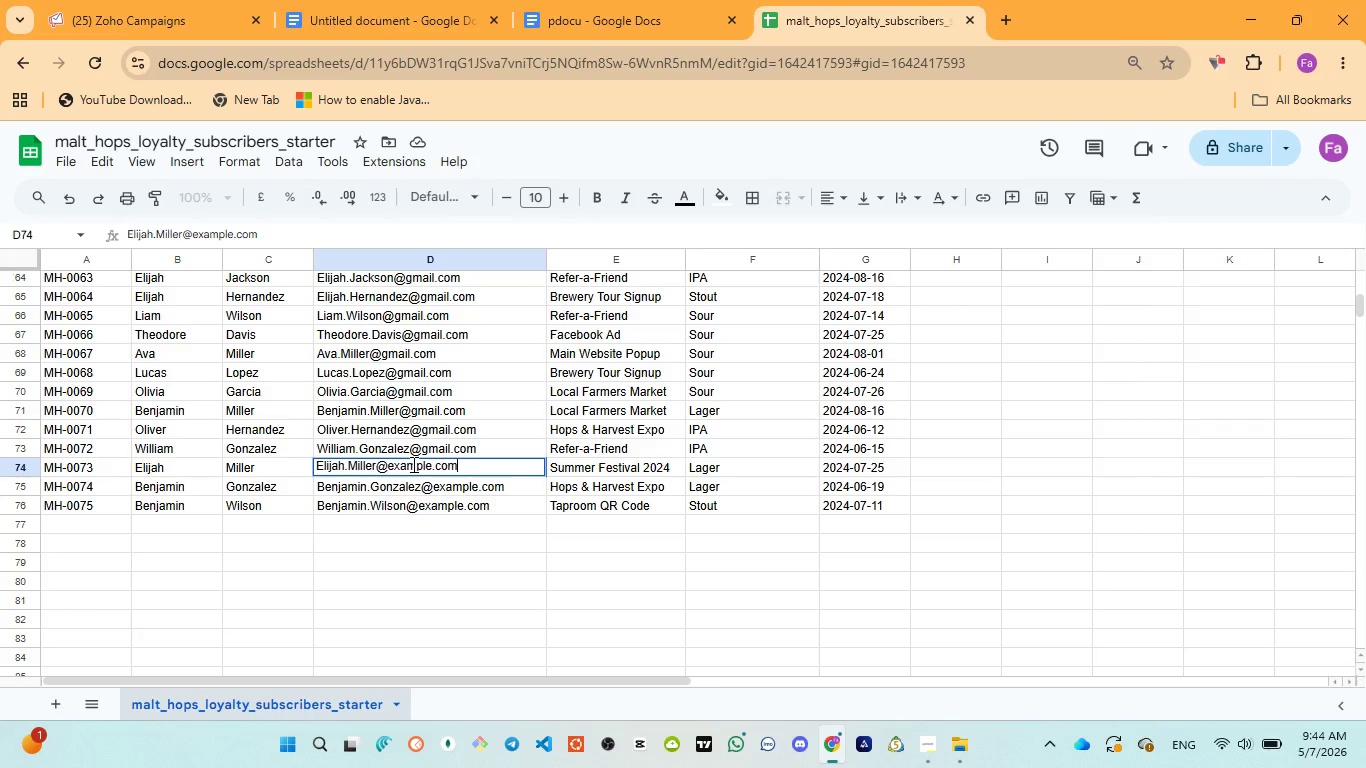 
wait(34.16)
 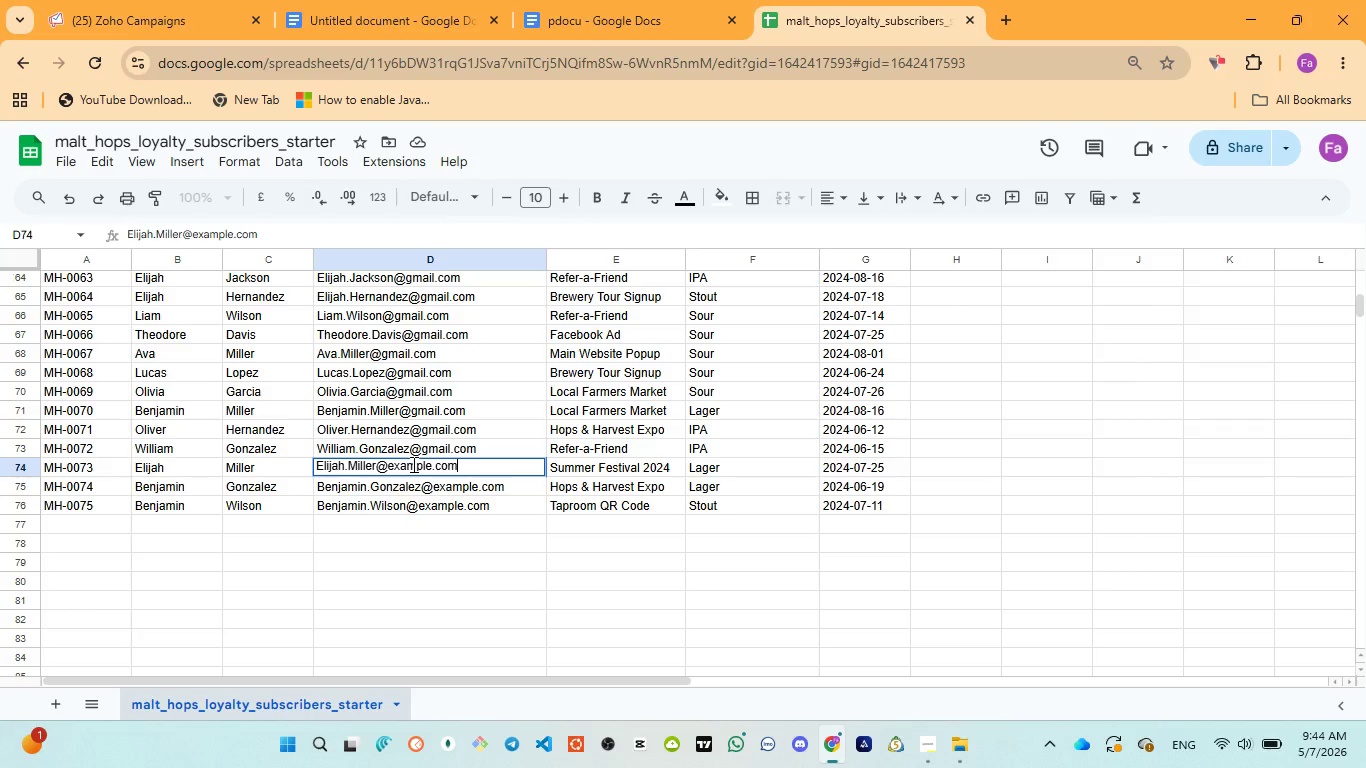 
double_click([411, 466])
 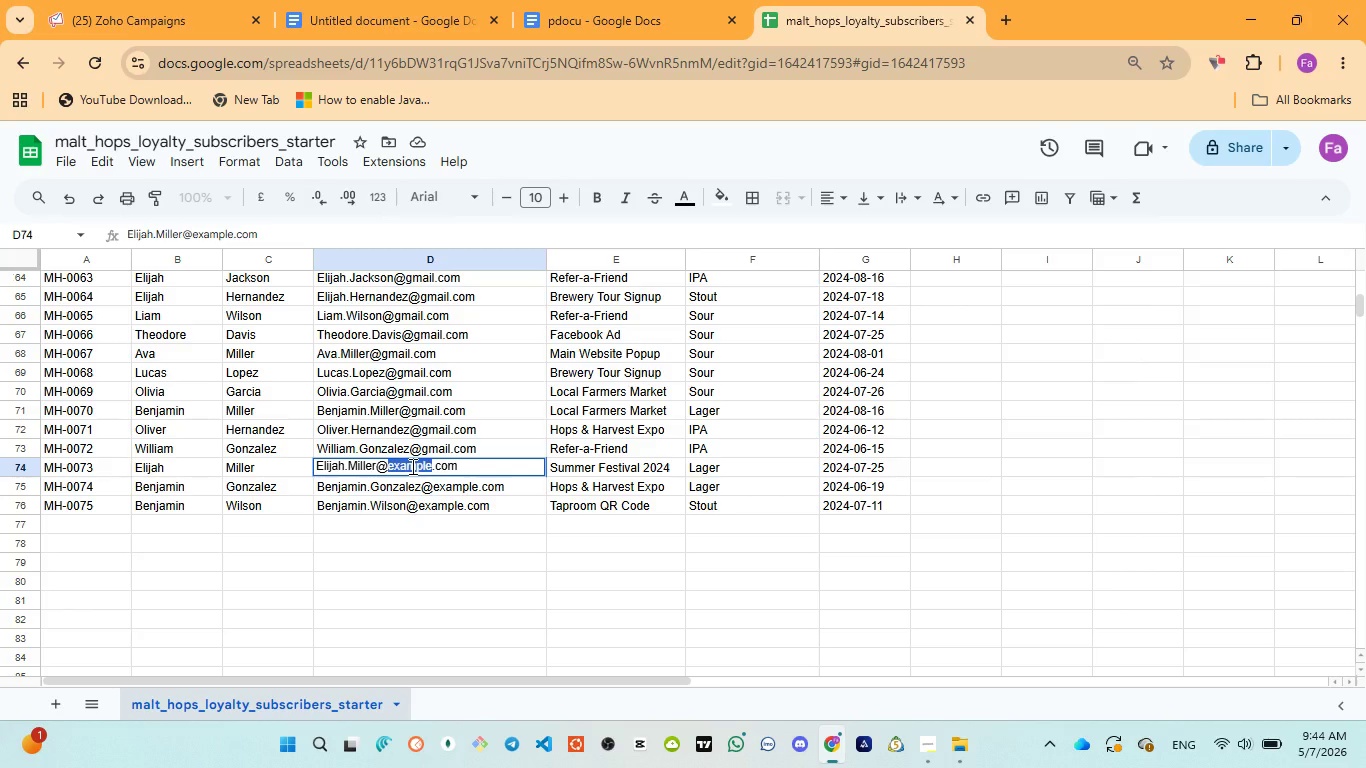 
key(Control+V)
 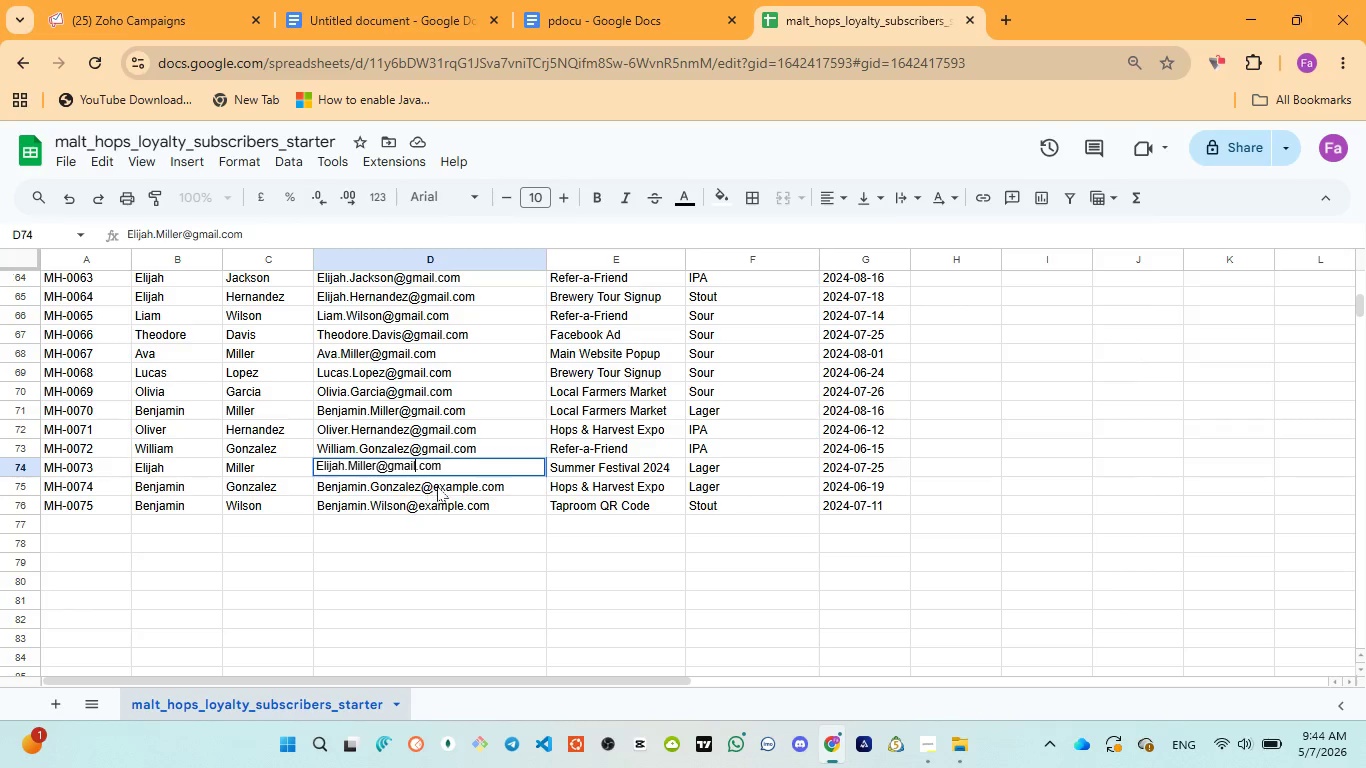 
double_click([448, 486])
 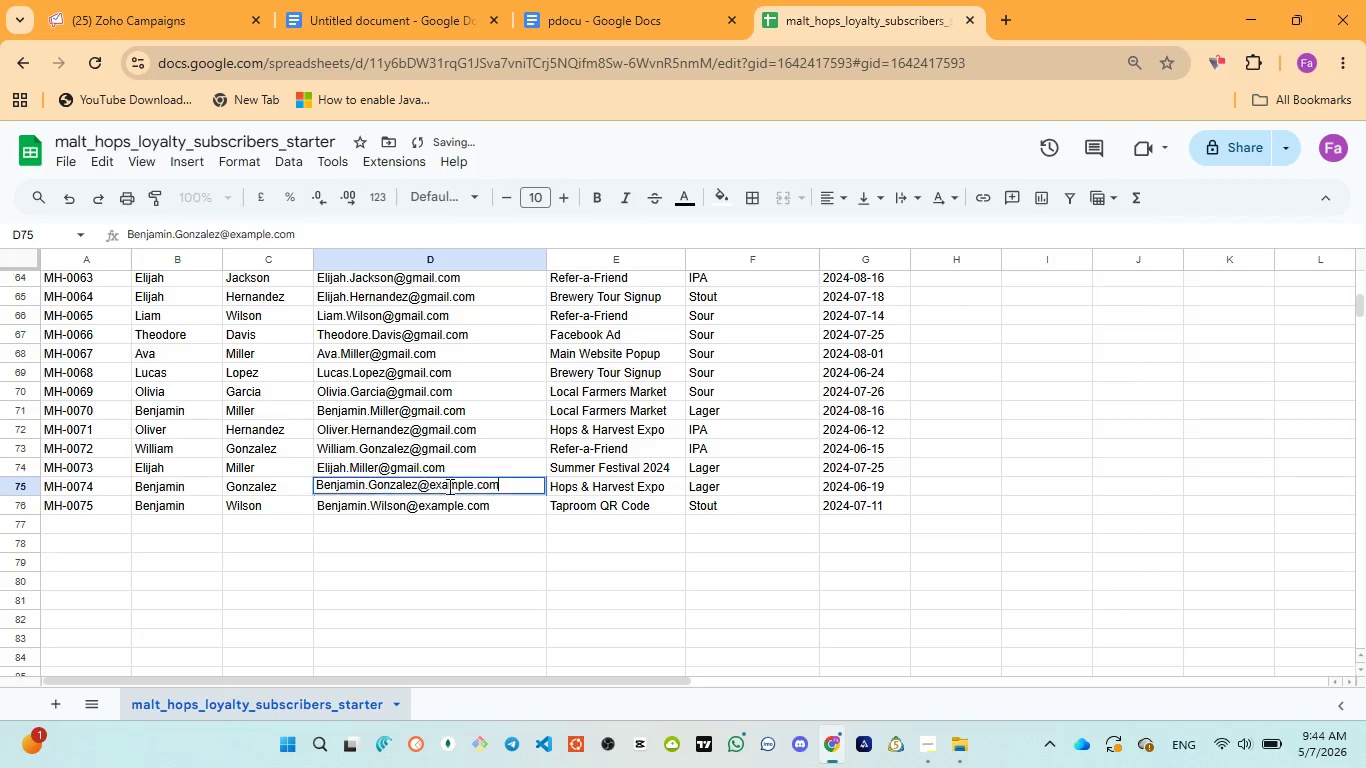 
triple_click([448, 486])
 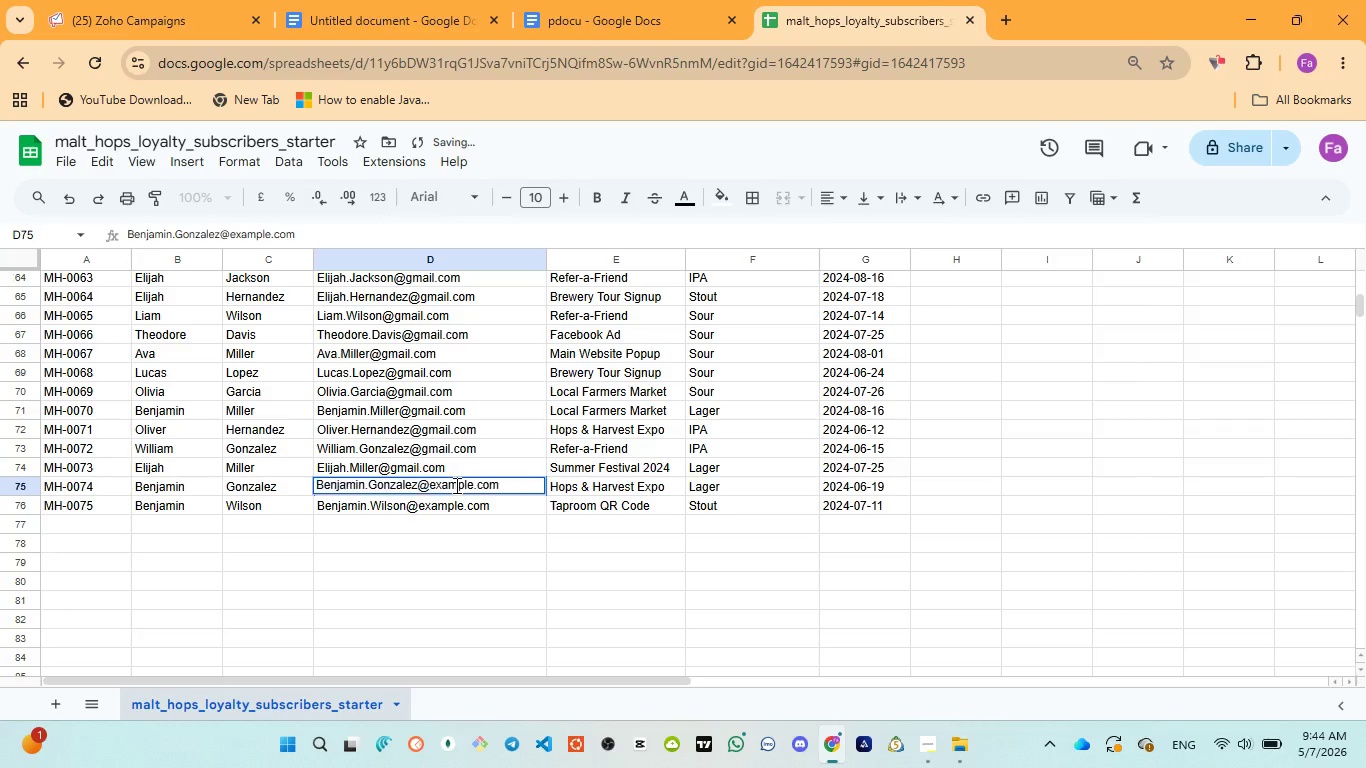 
double_click([455, 485])
 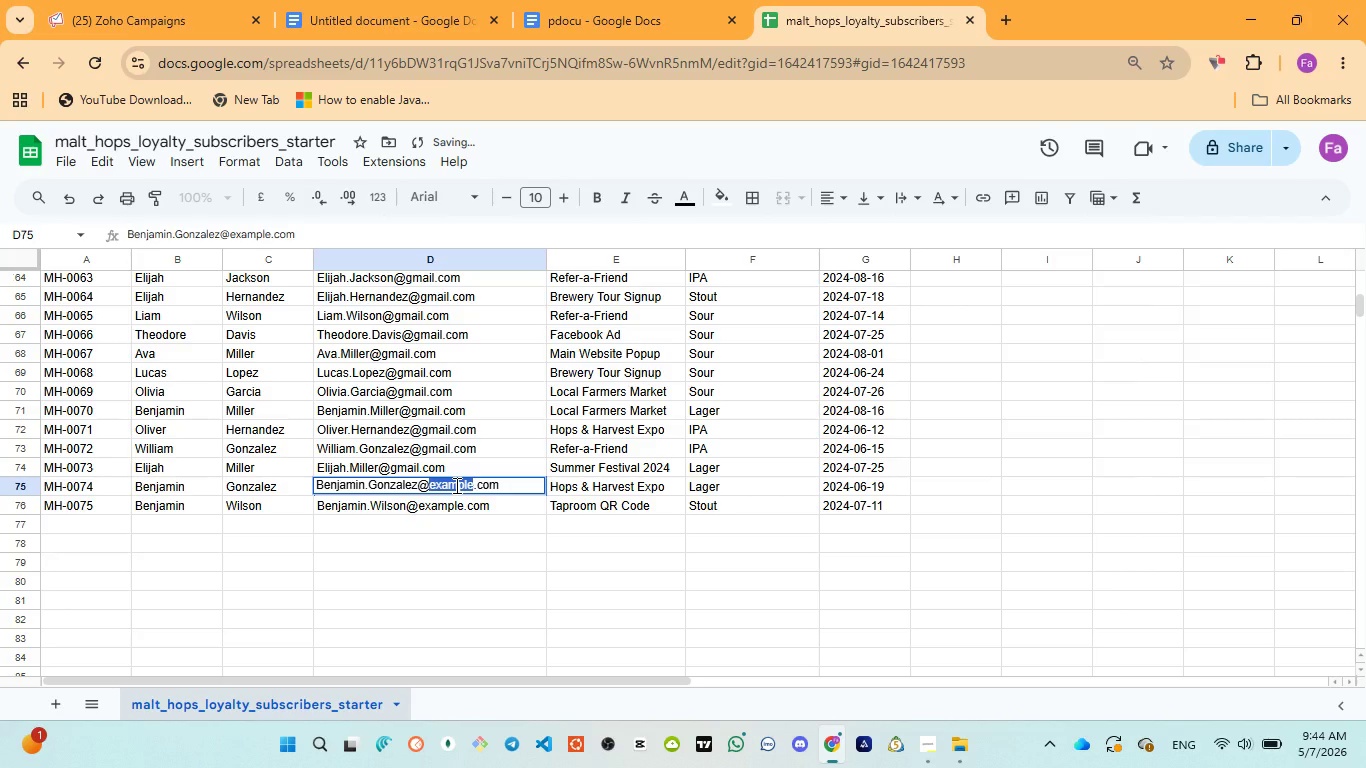 
key(Control+V)
 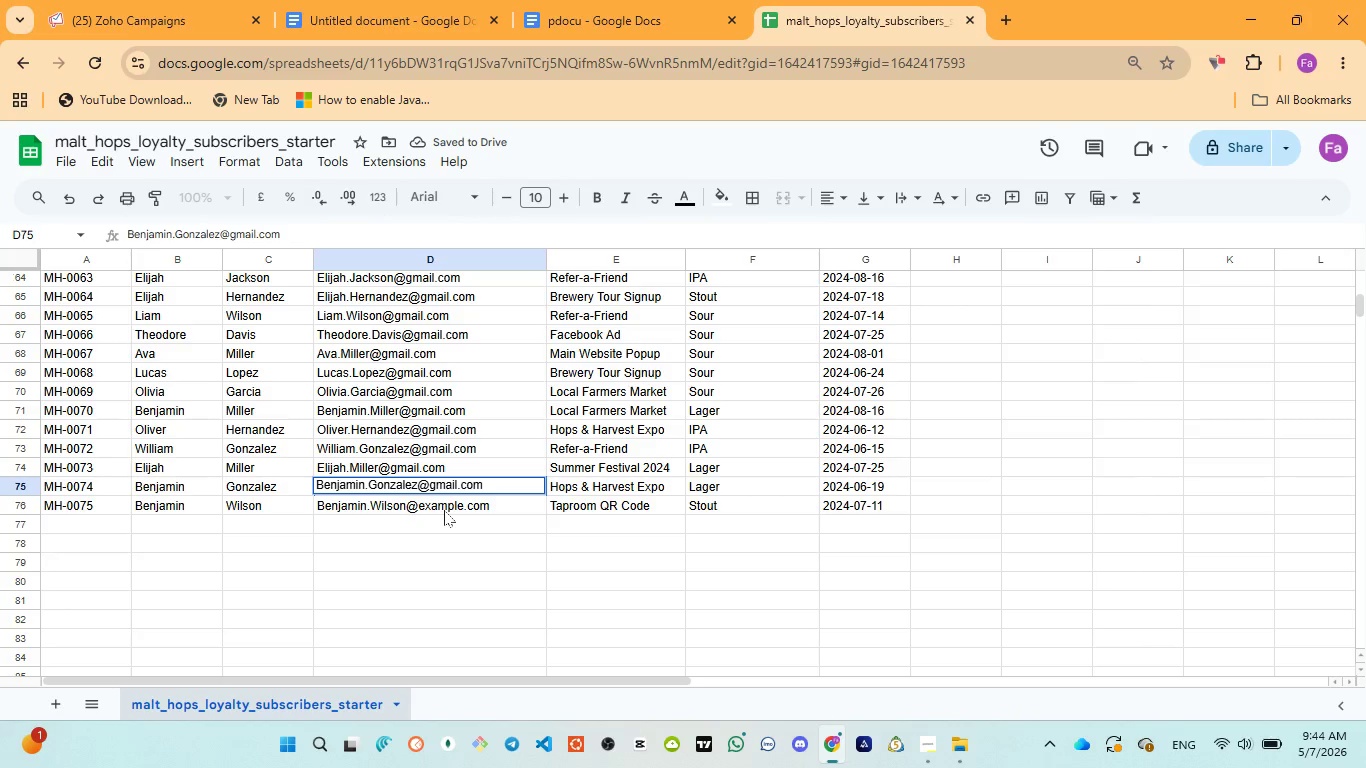 
double_click([444, 510])
 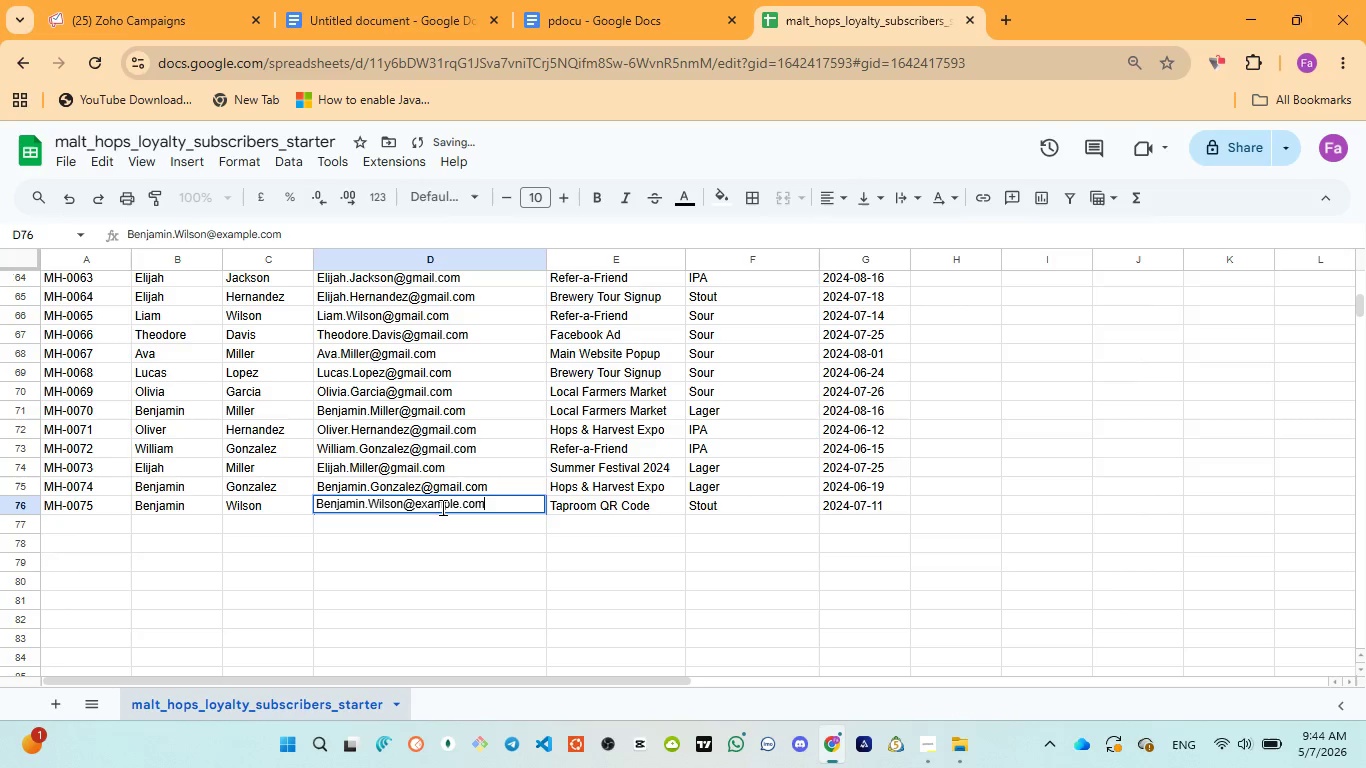 
triple_click([441, 507])
 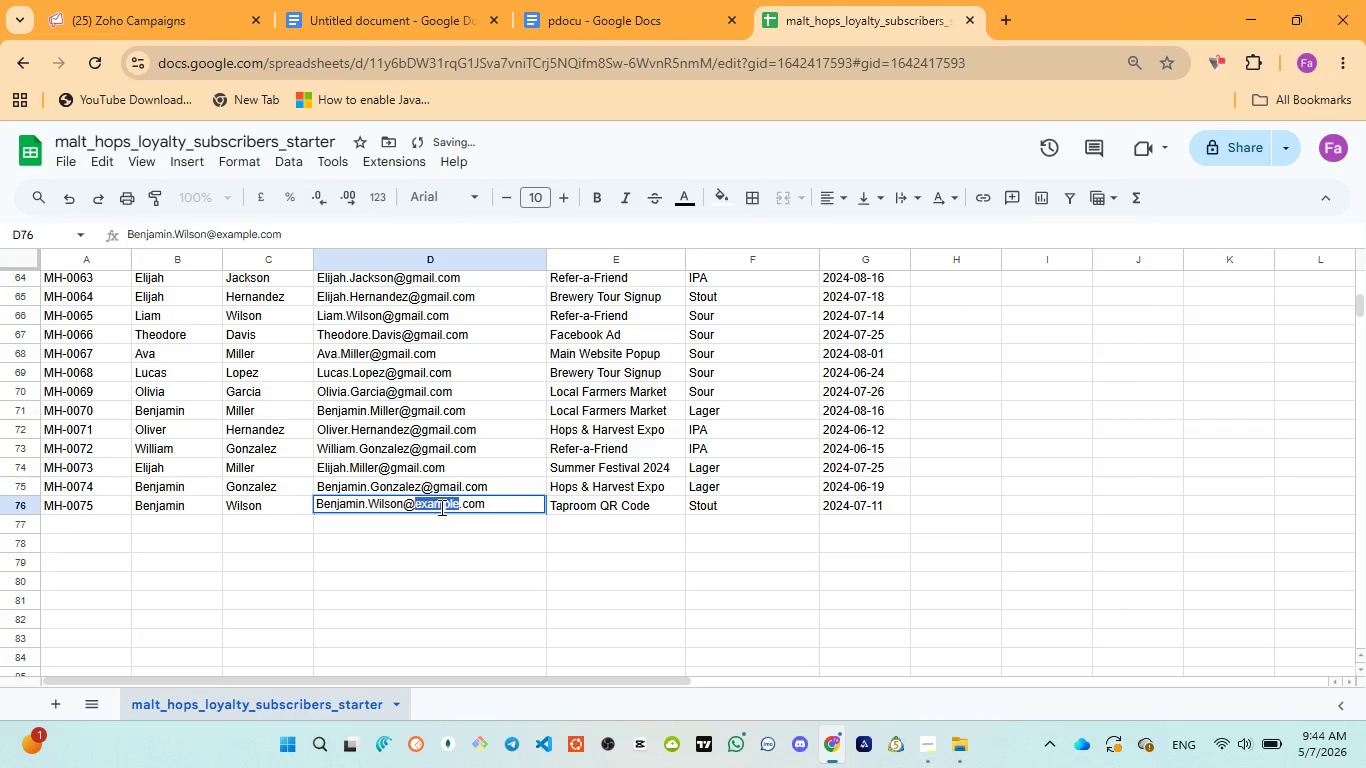 
triple_click([440, 507])
 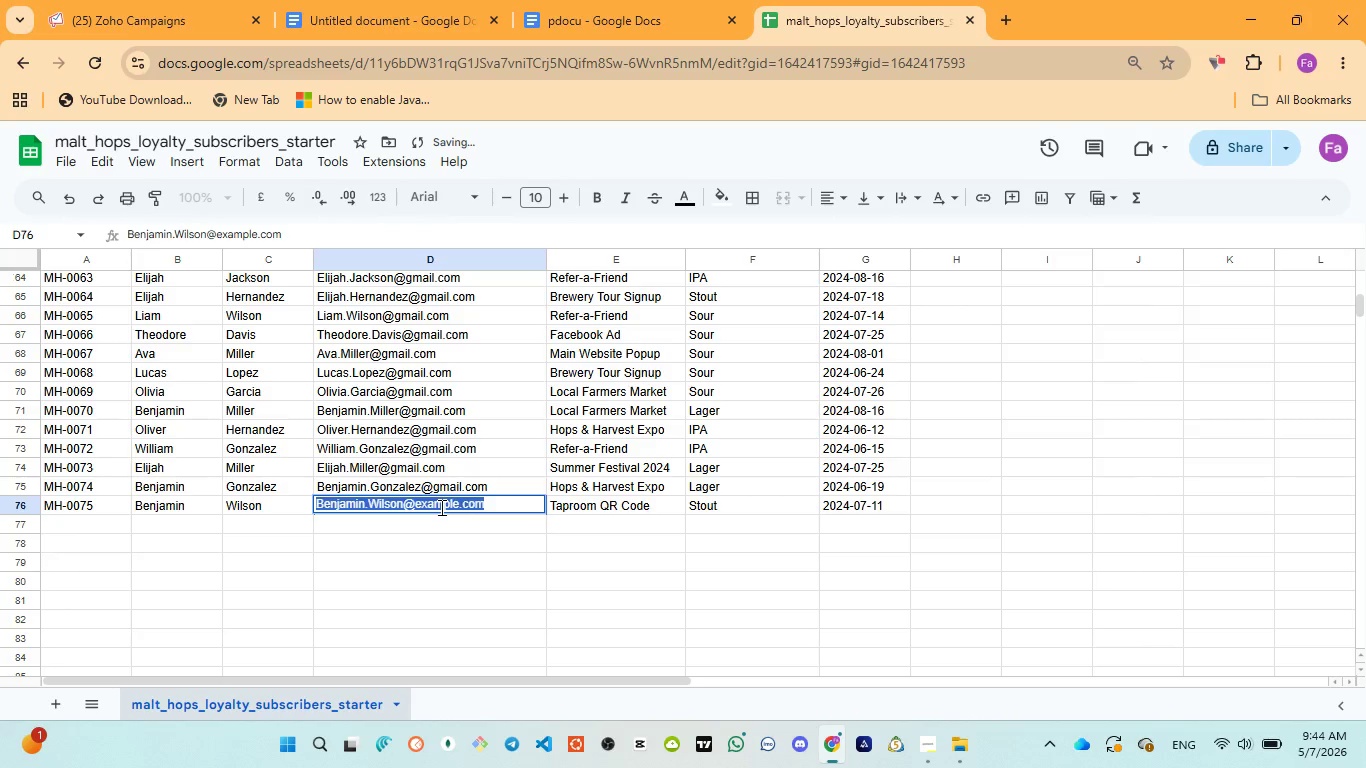 
double_click([440, 507])
 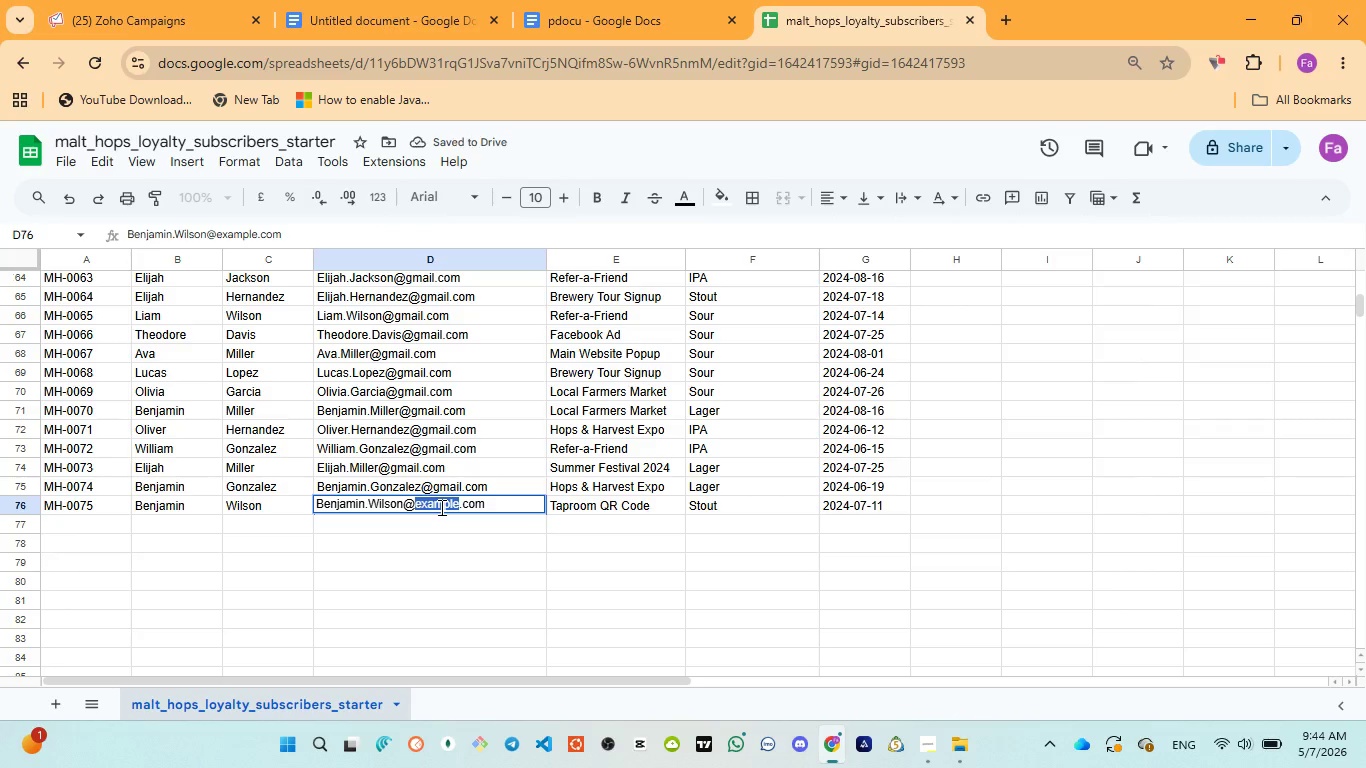 
key(Control+V)
 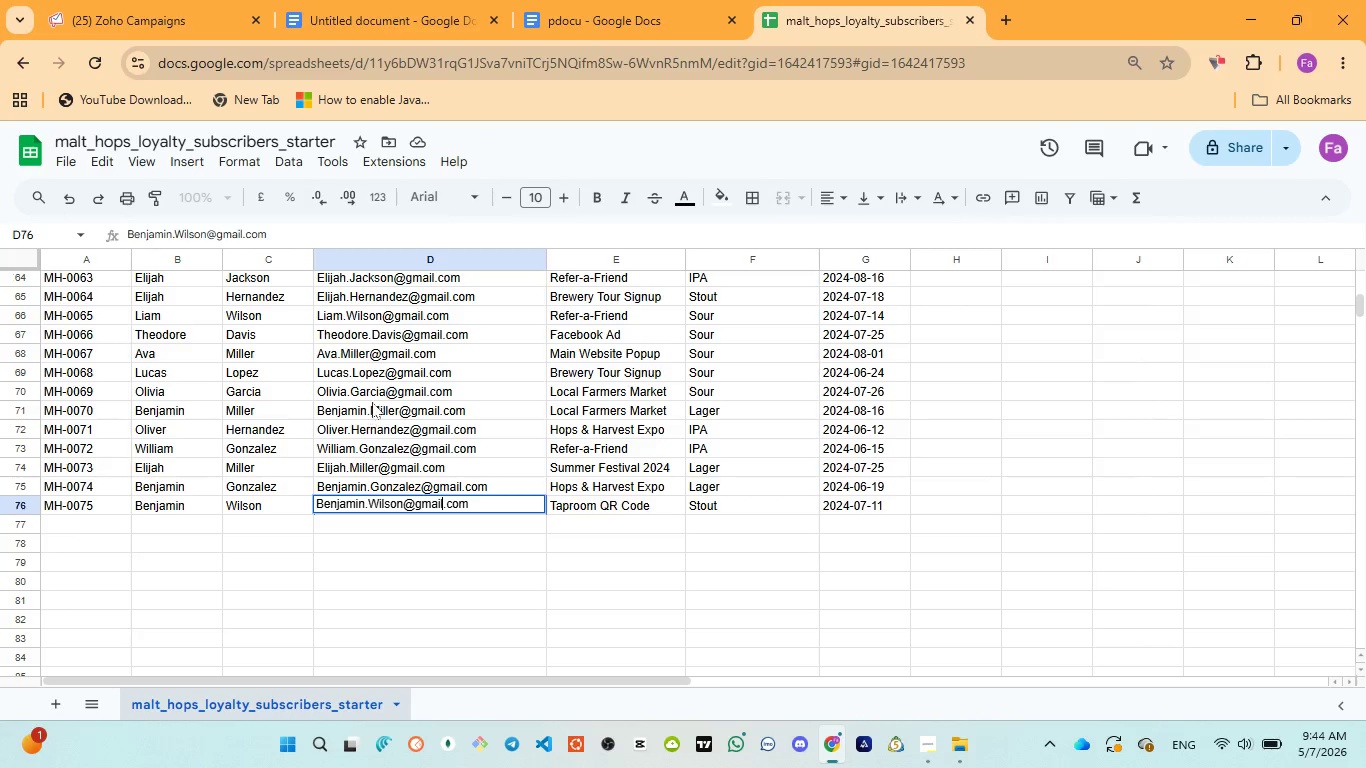 
left_click([417, 486])
 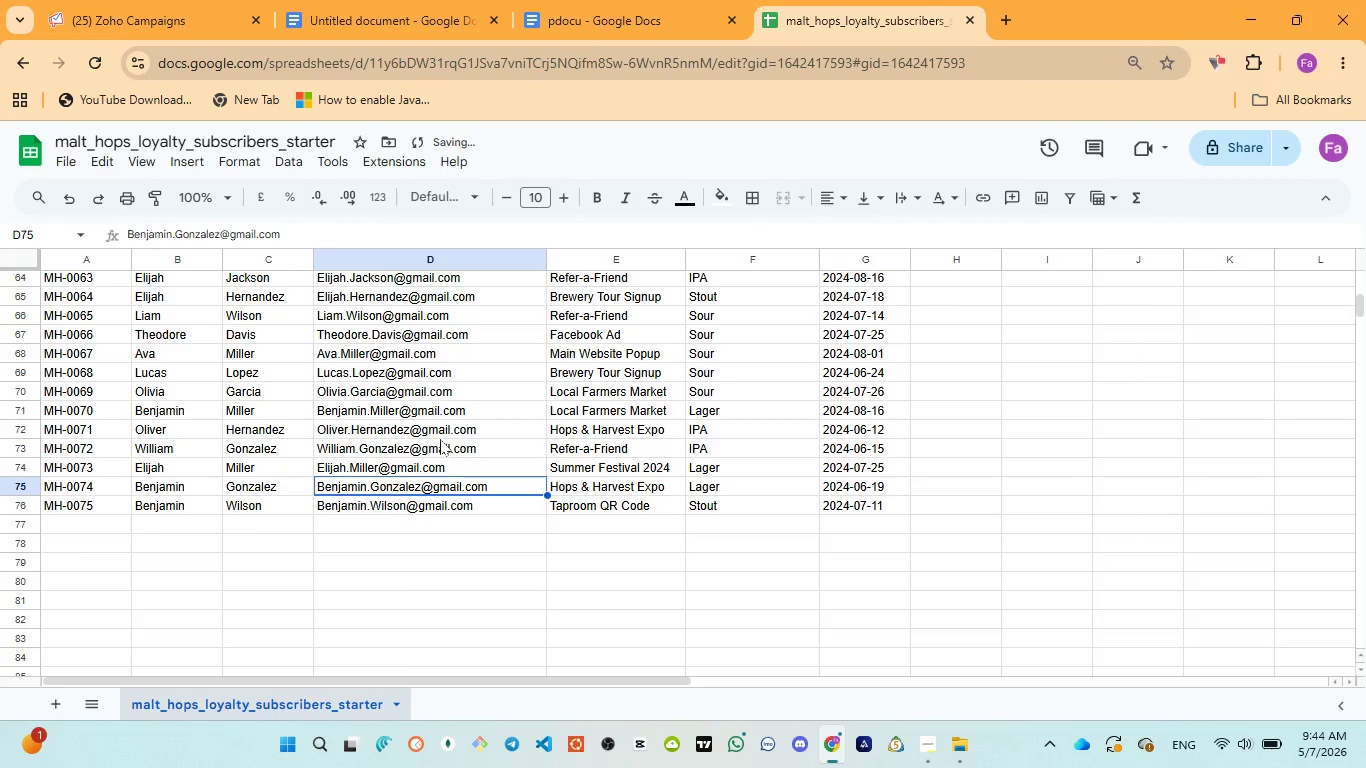 
scroll: coordinate [441, 439], scroll_direction: up, amount: 25.0
 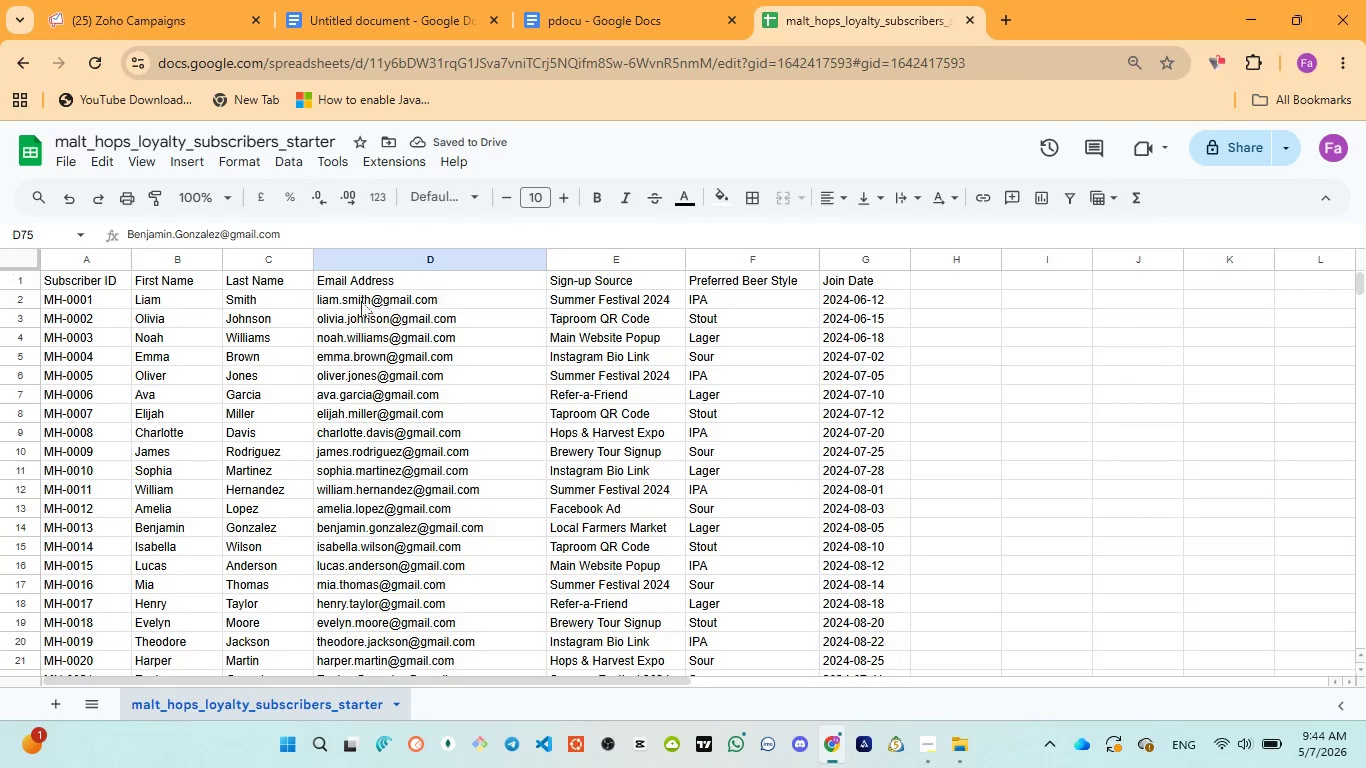 
double_click([357, 302])
 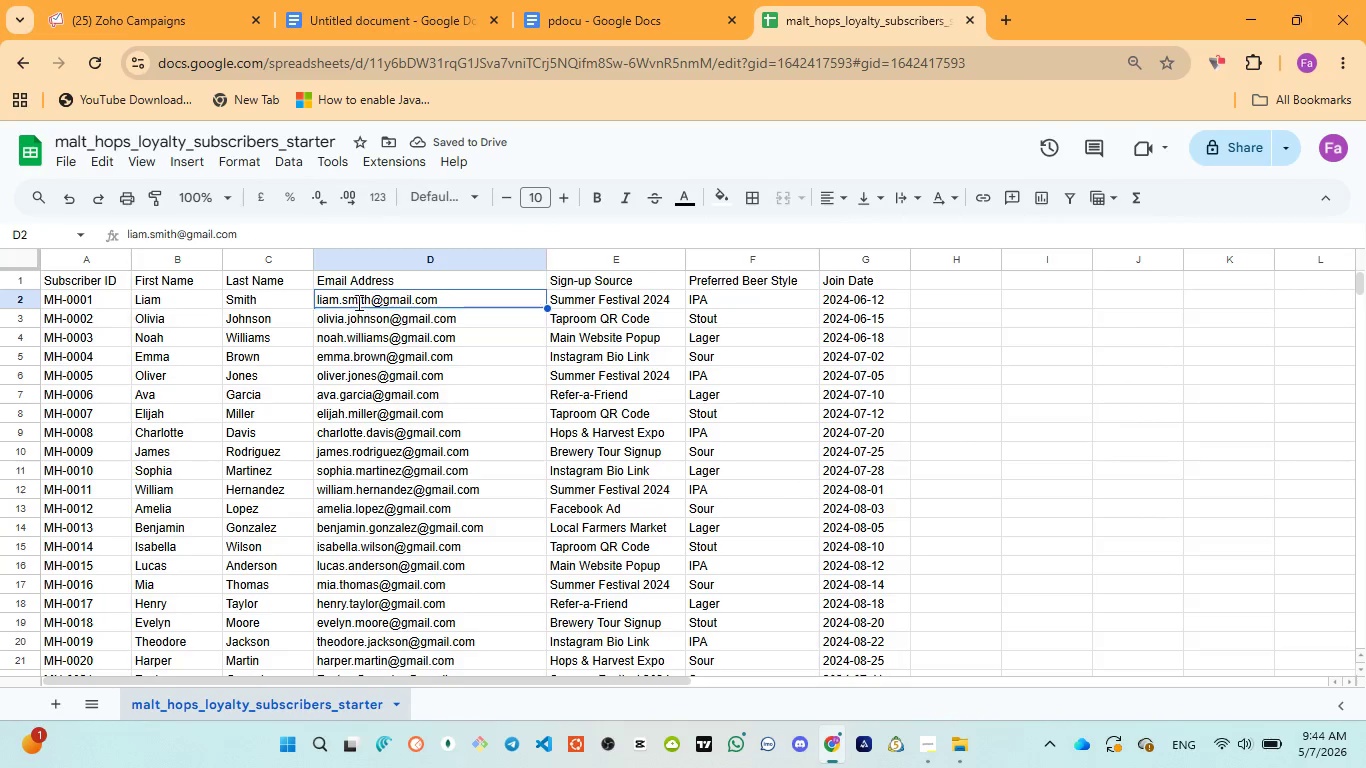 
triple_click([357, 302])
 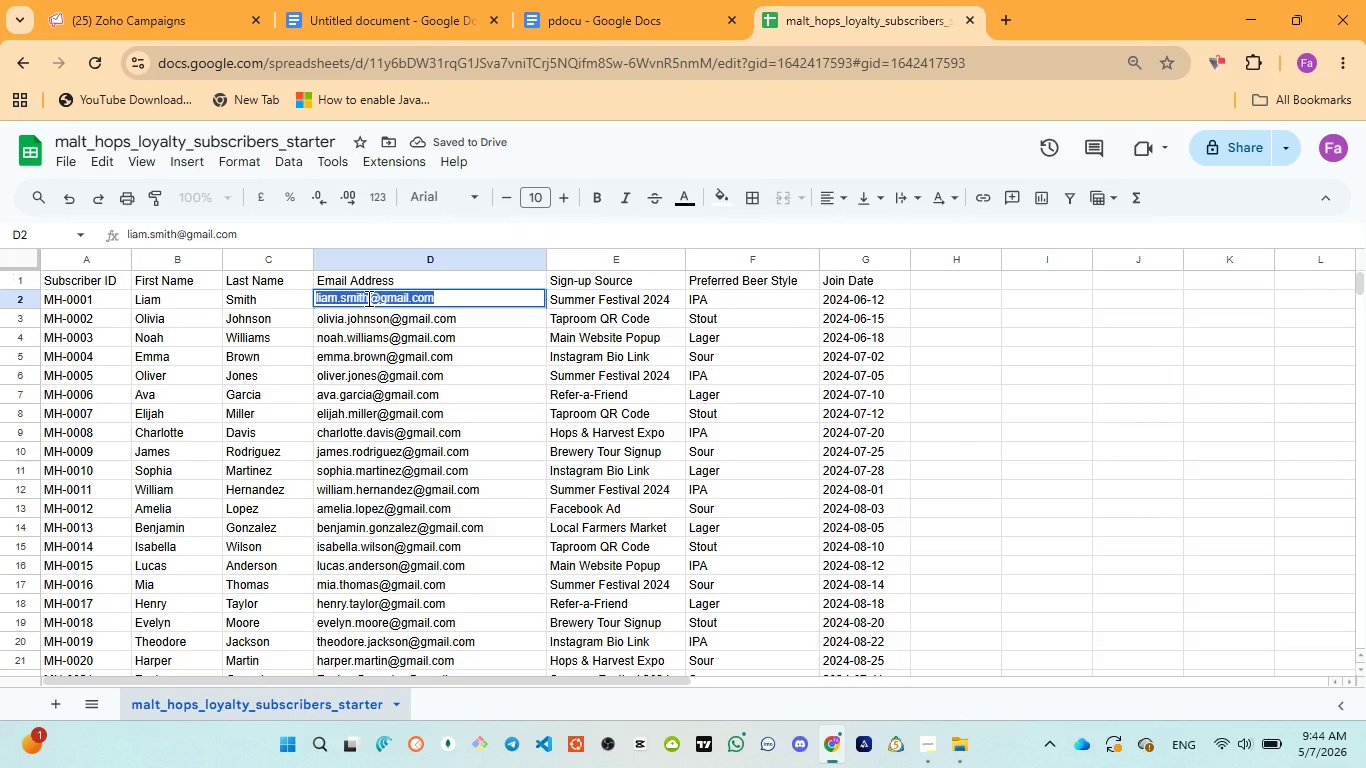 
left_click([367, 298])
 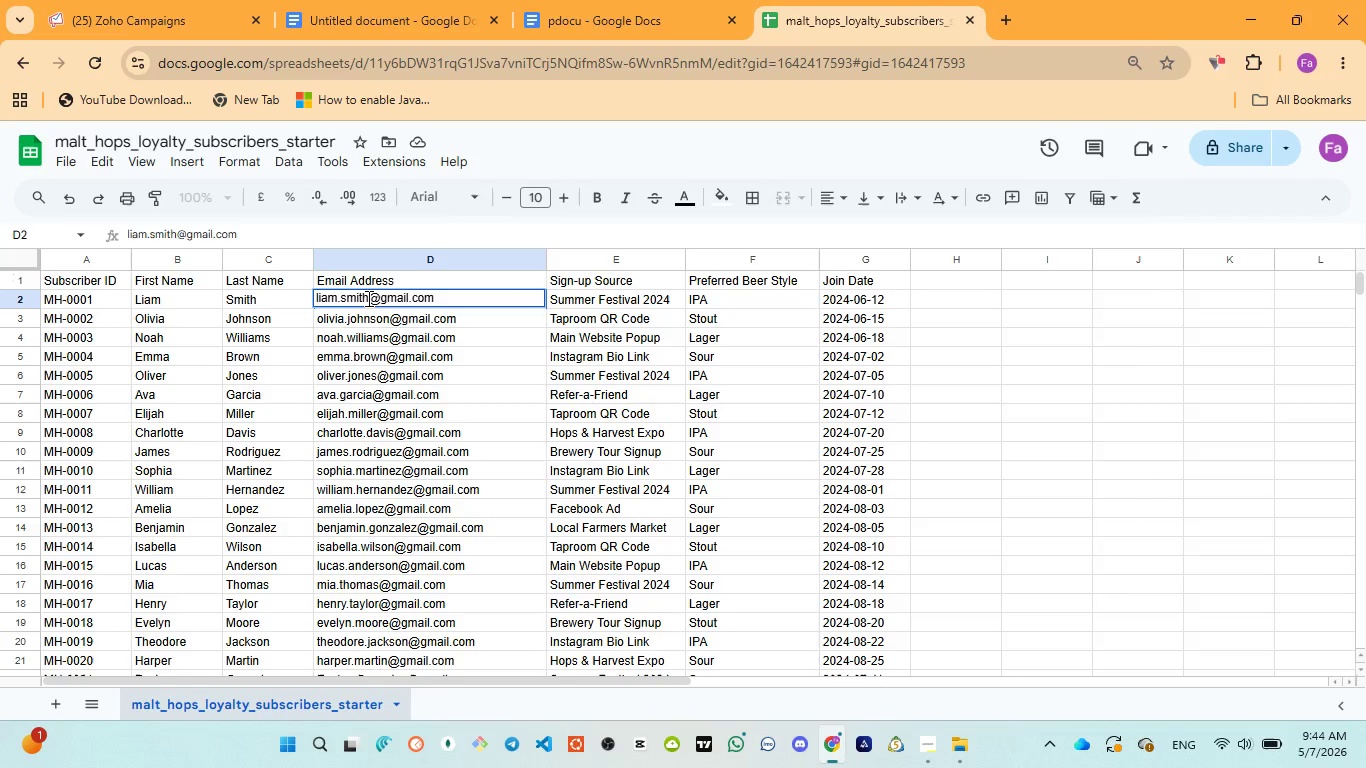 
type(12)
 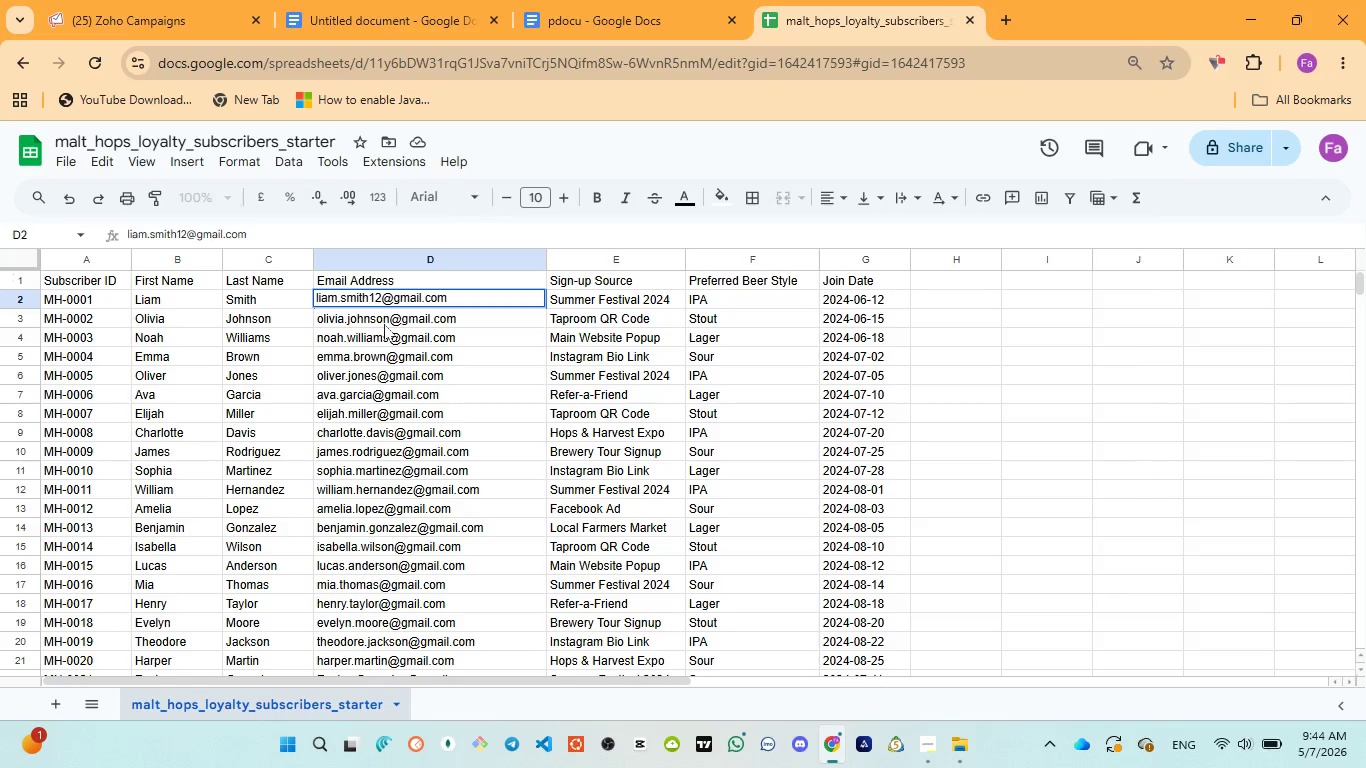 
double_click([384, 323])
 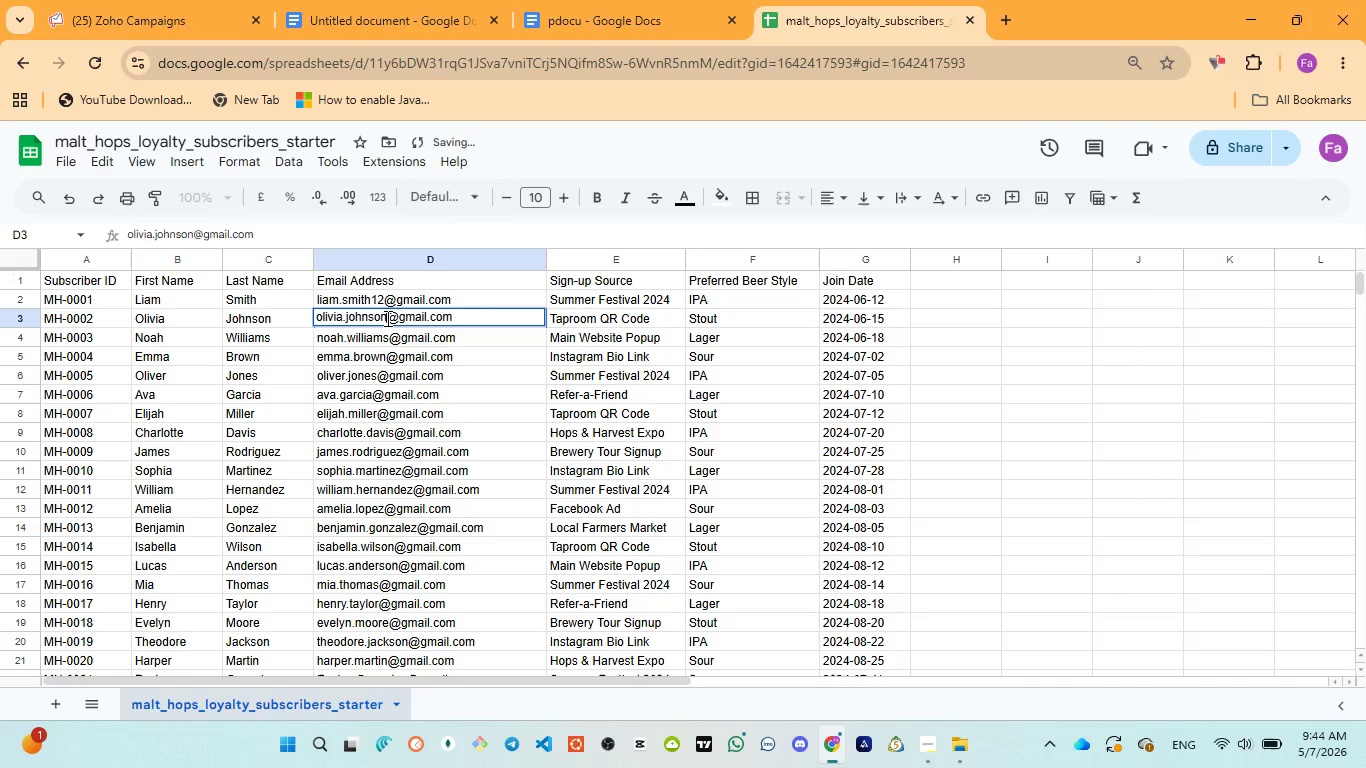 
left_click([386, 318])
 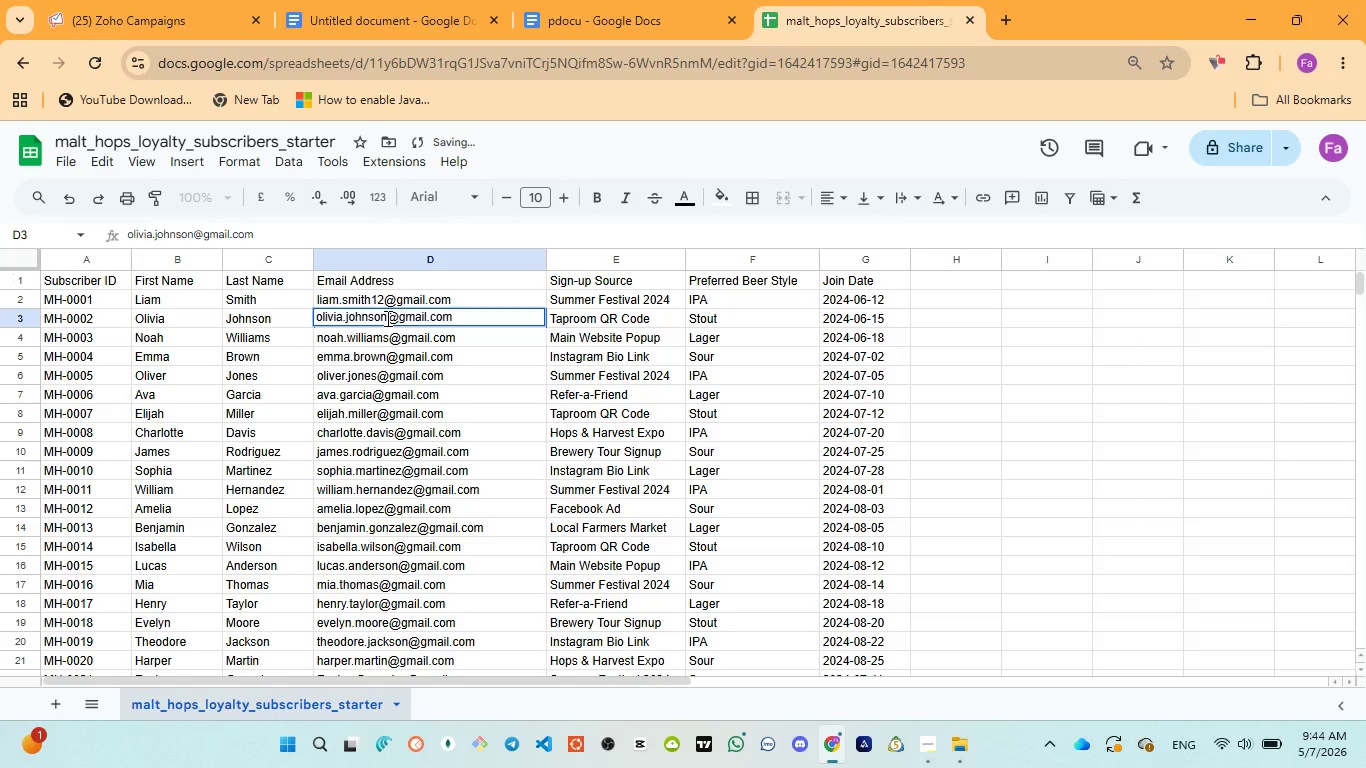 
type(32)
 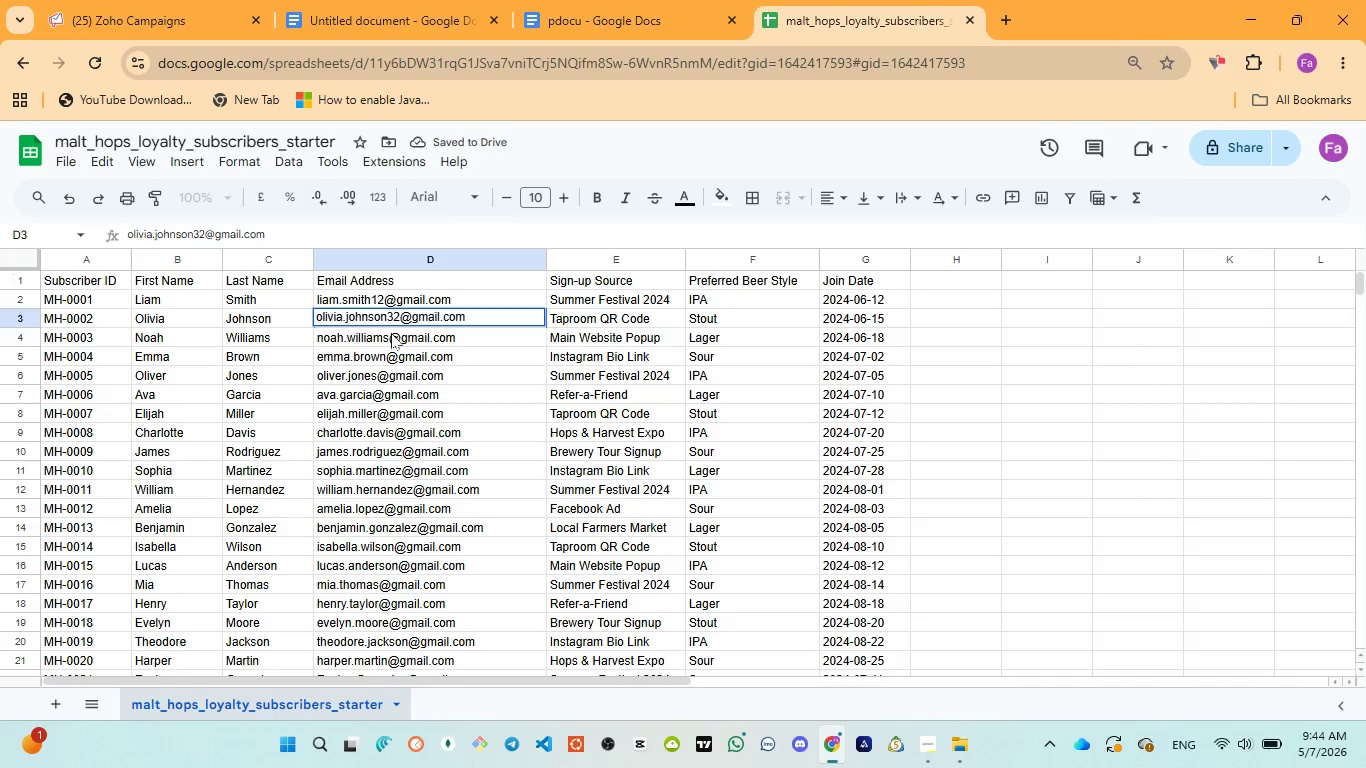 
double_click([392, 335])
 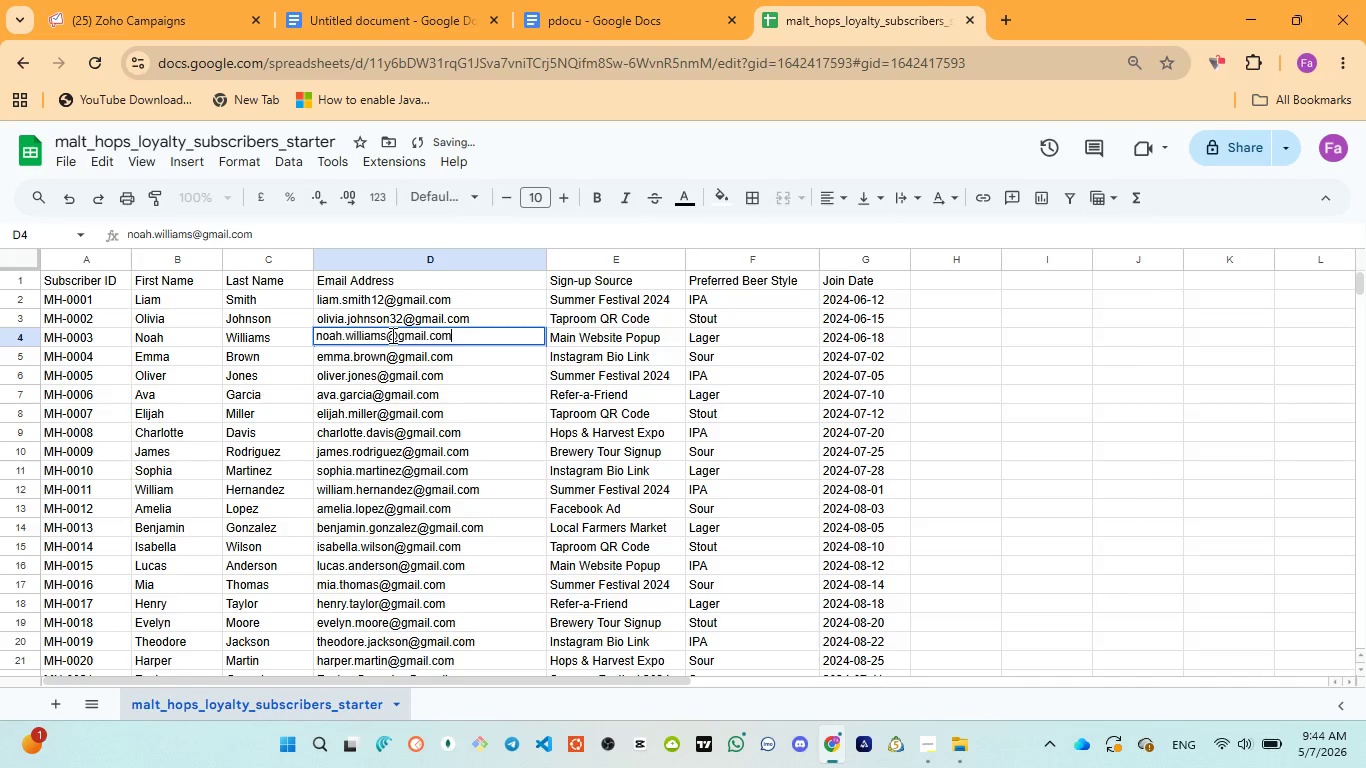 
left_click([391, 335])
 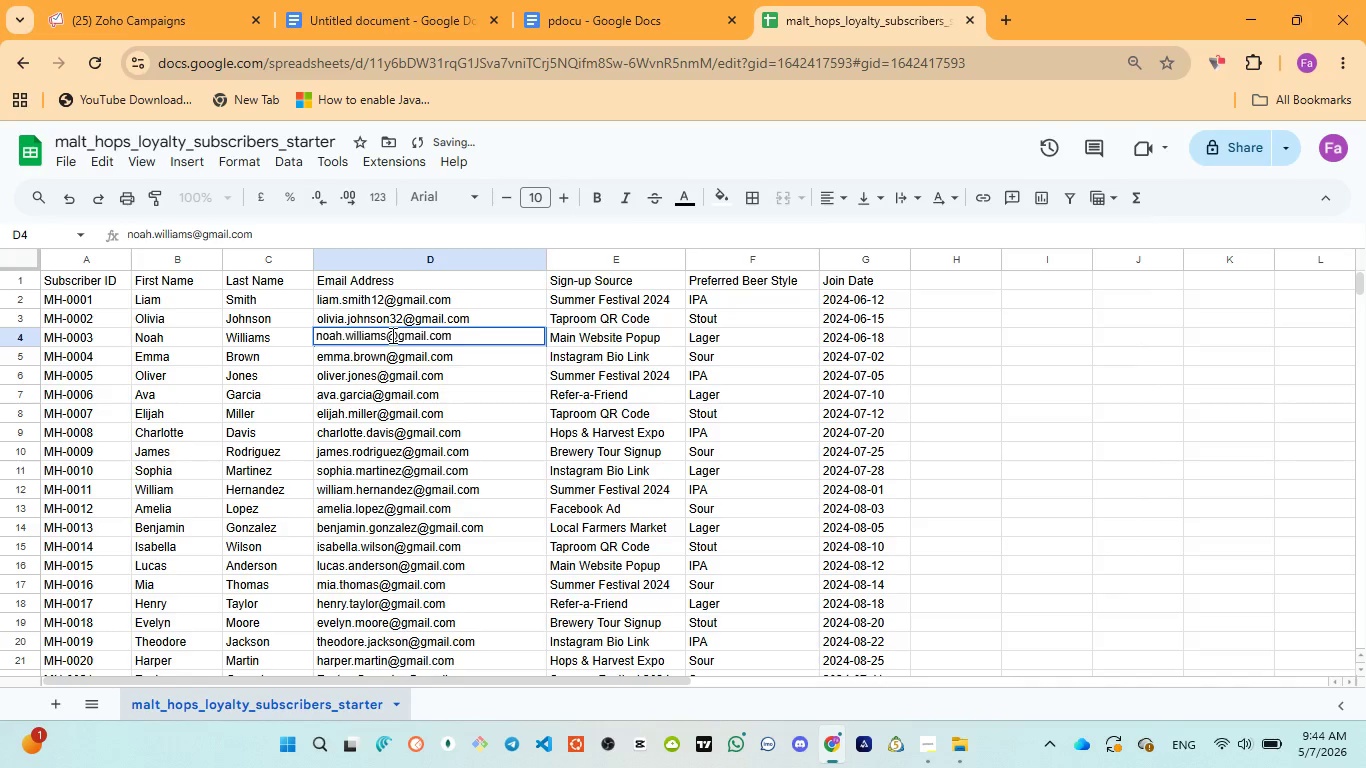 
type(43)
 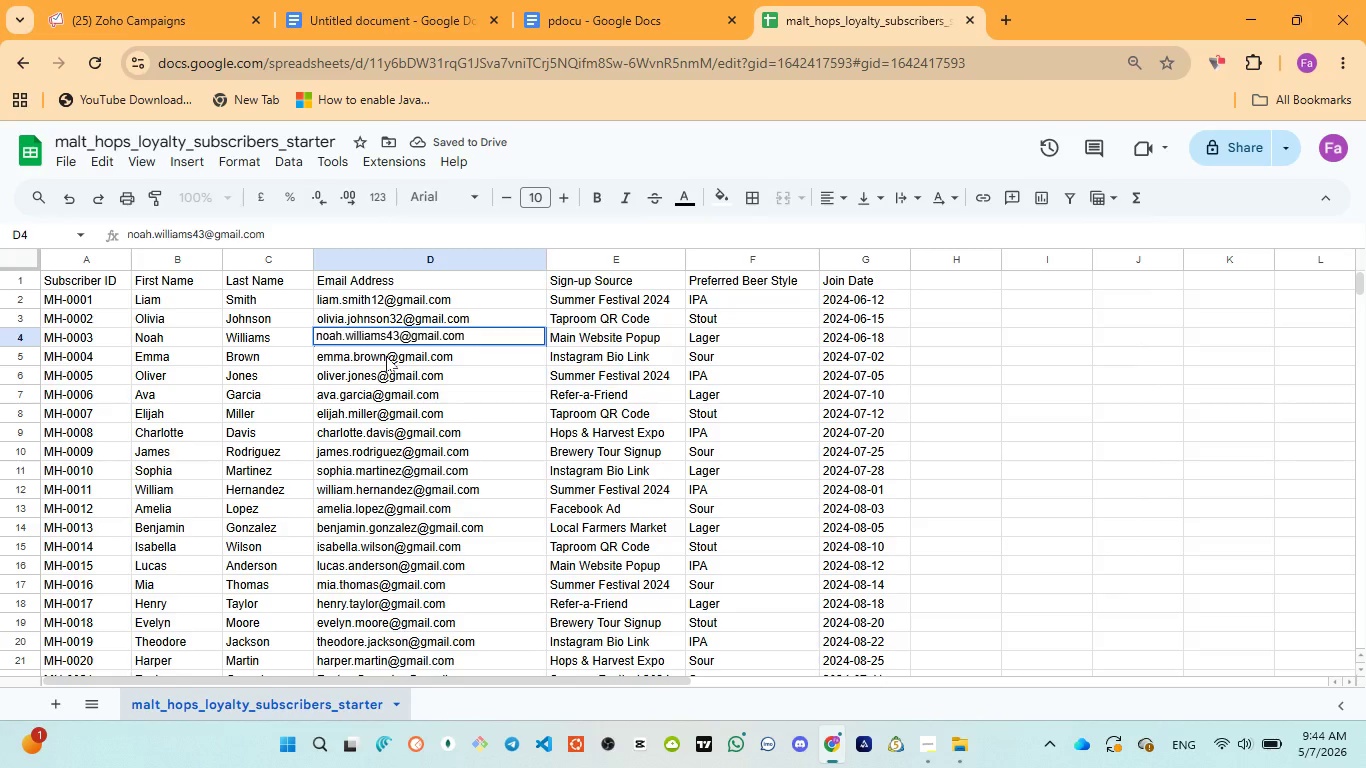 
double_click([387, 356])
 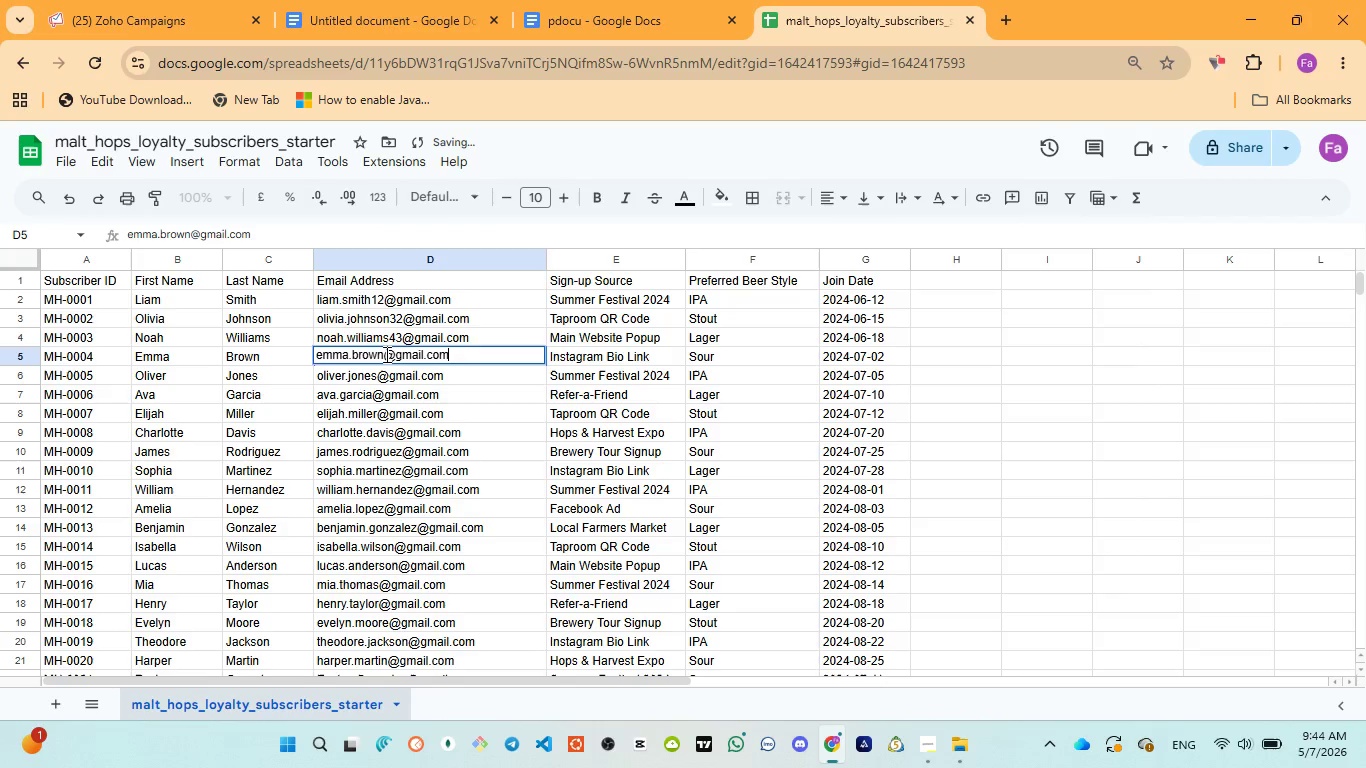 
left_click([385, 354])
 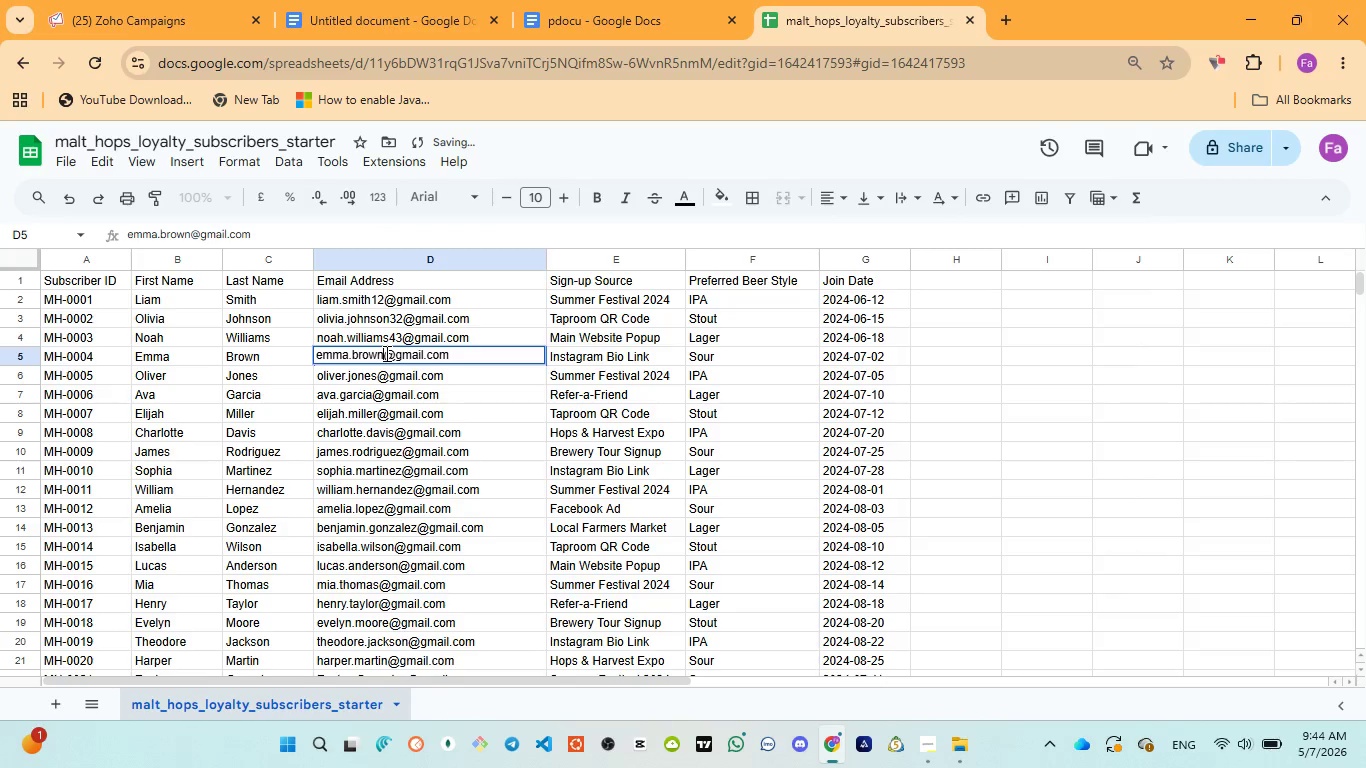 
type(43)
 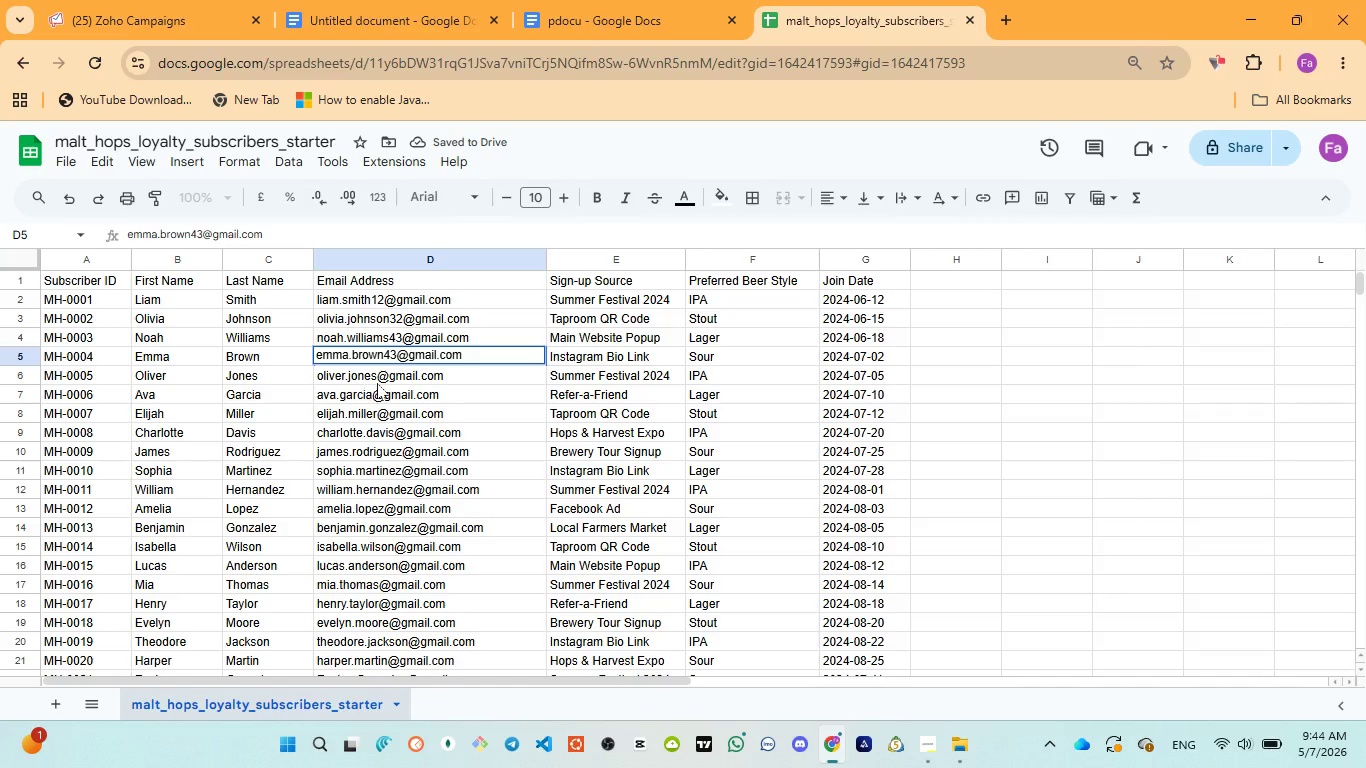 
left_click([377, 382])
 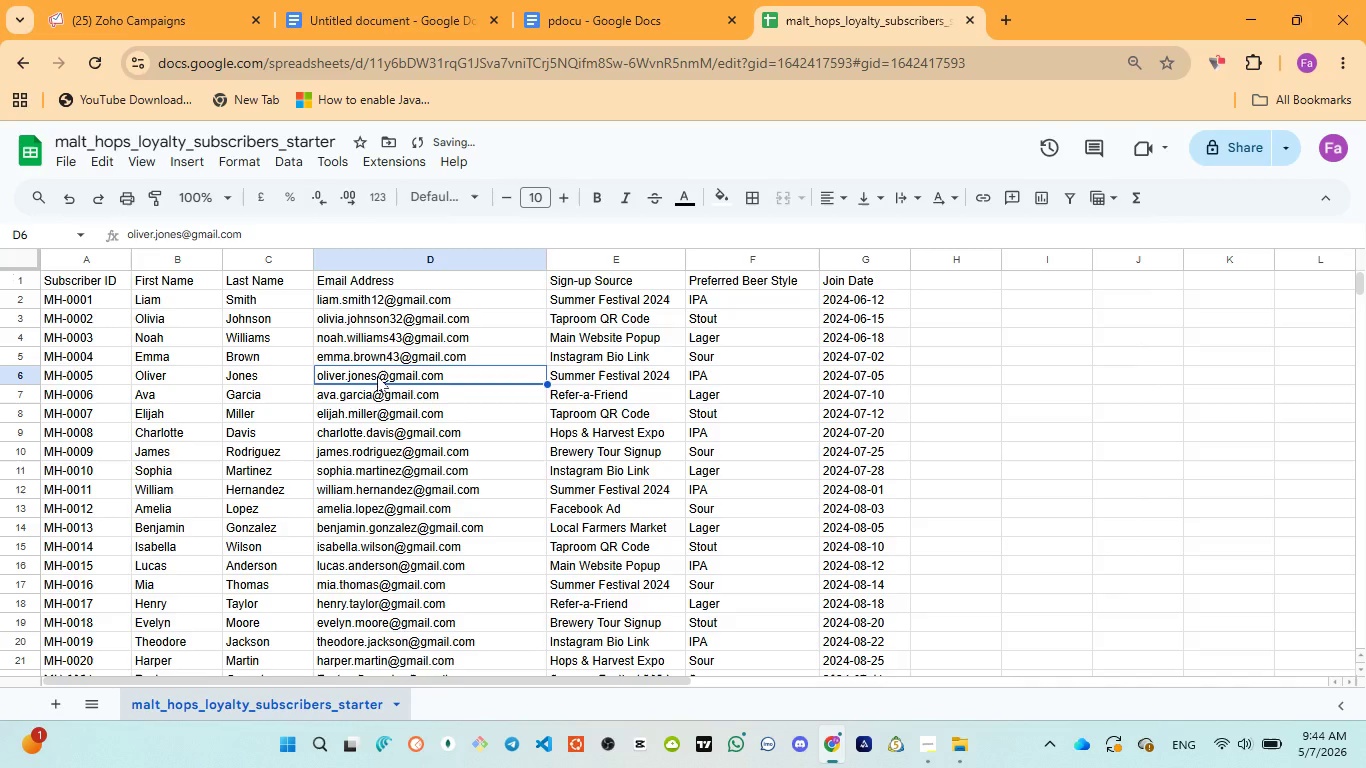 
double_click([377, 376])
 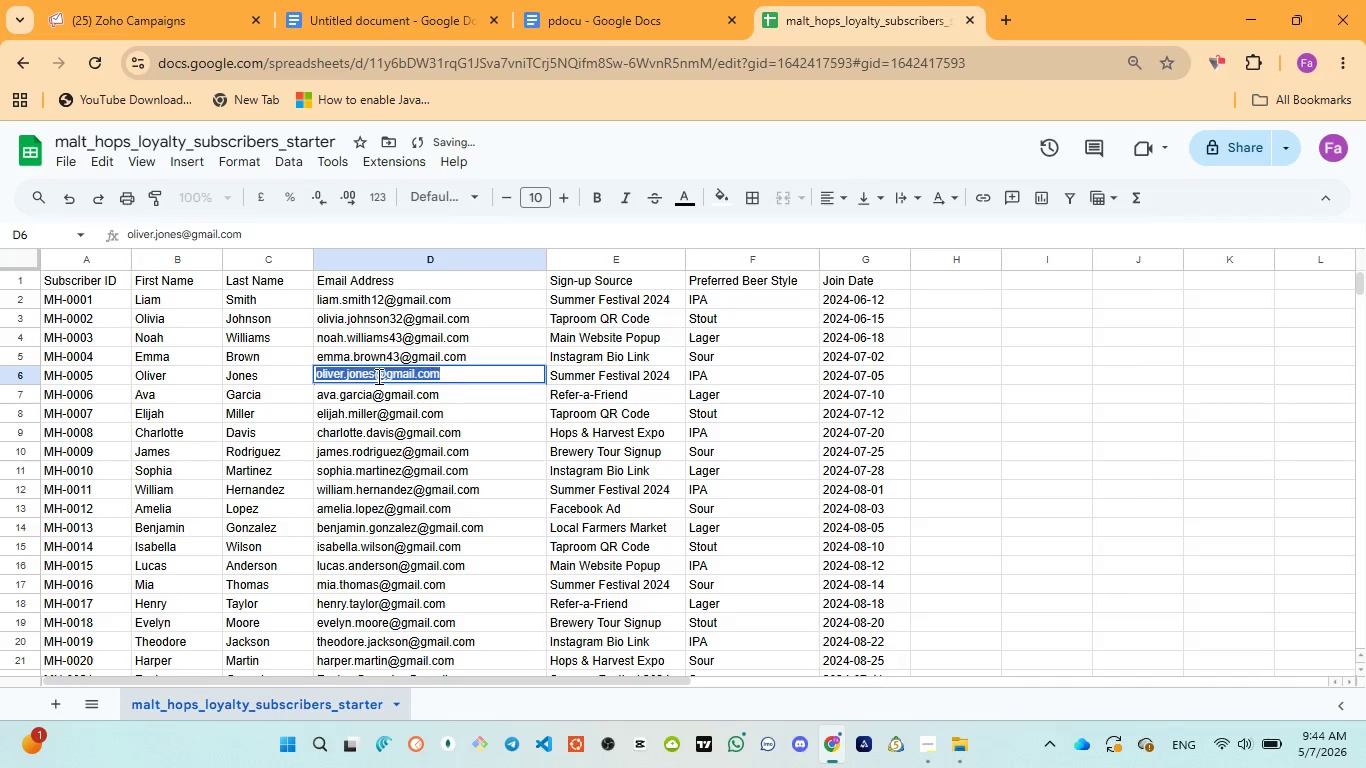 
triple_click([377, 376])
 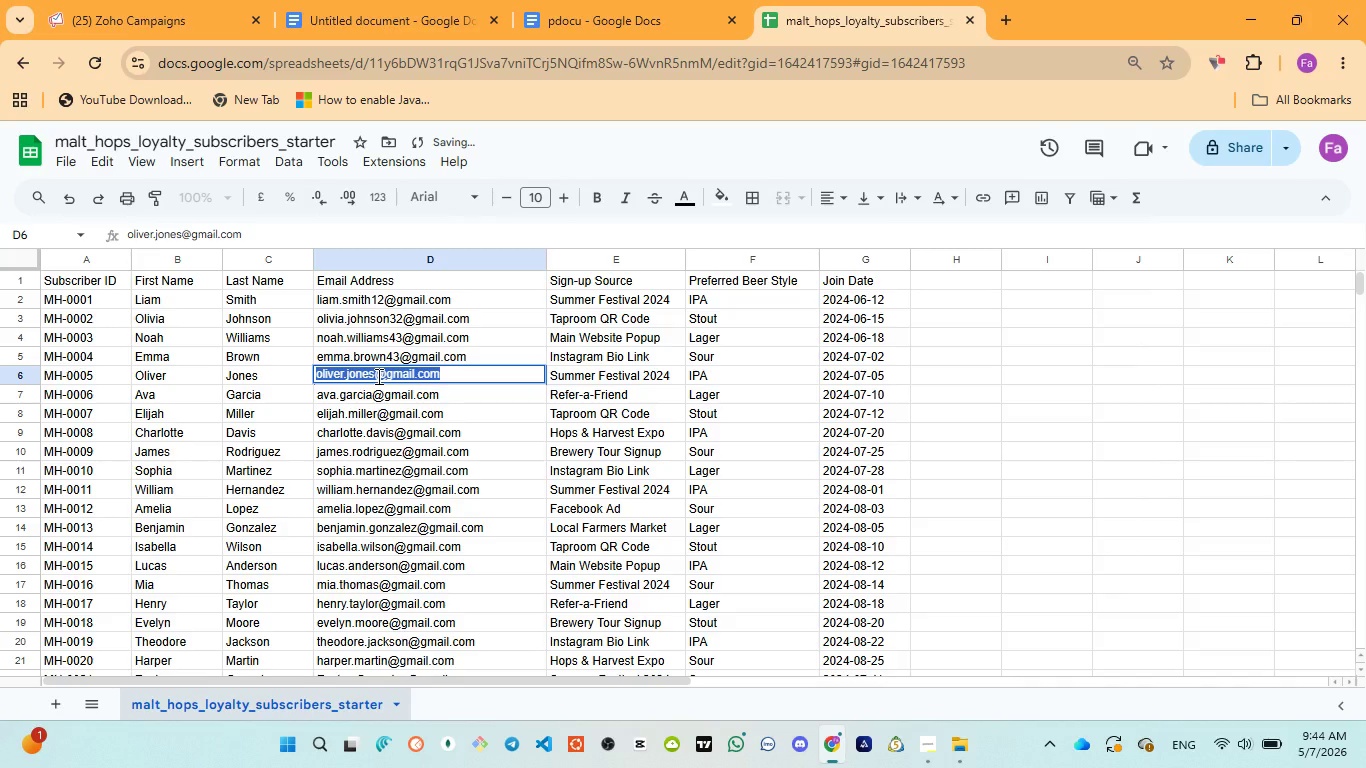 
triple_click([377, 376])
 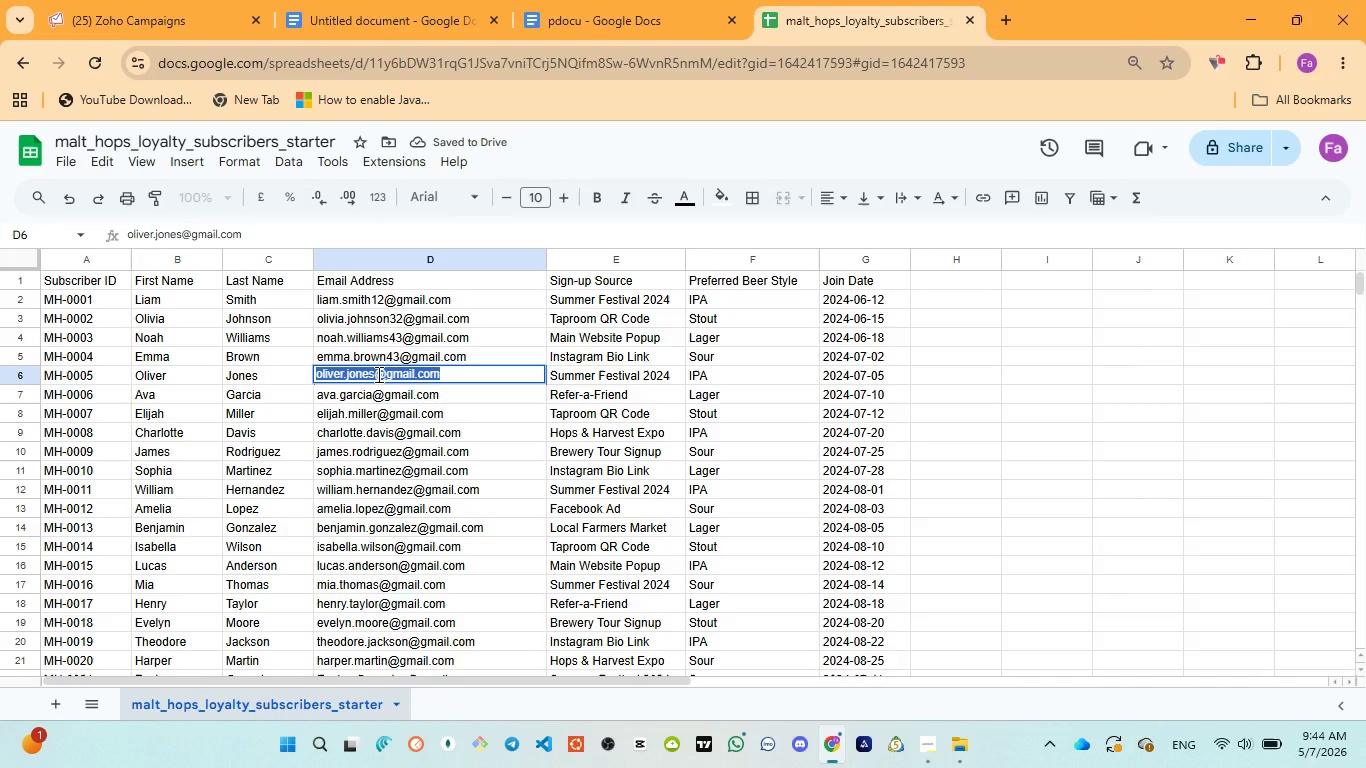 
left_click([377, 374])
 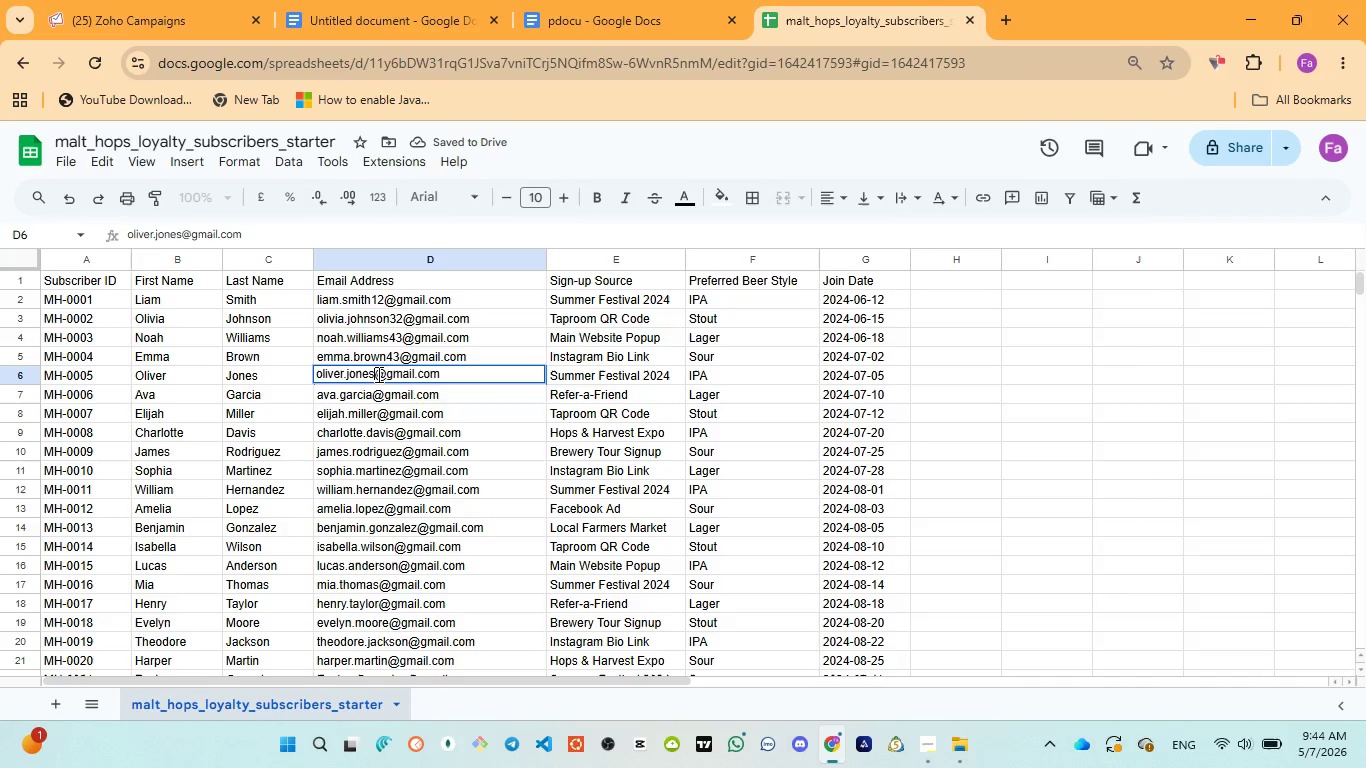 
type(e3)
 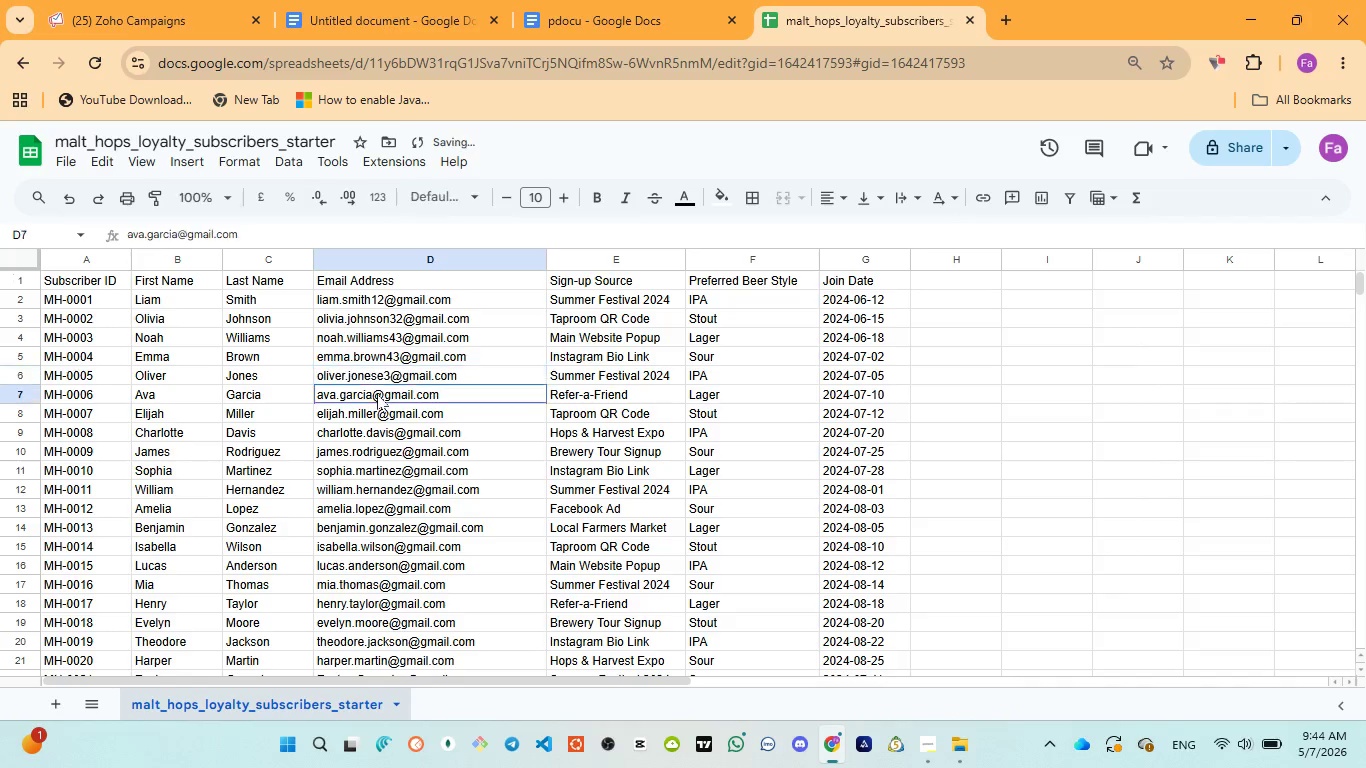 
double_click([377, 394])
 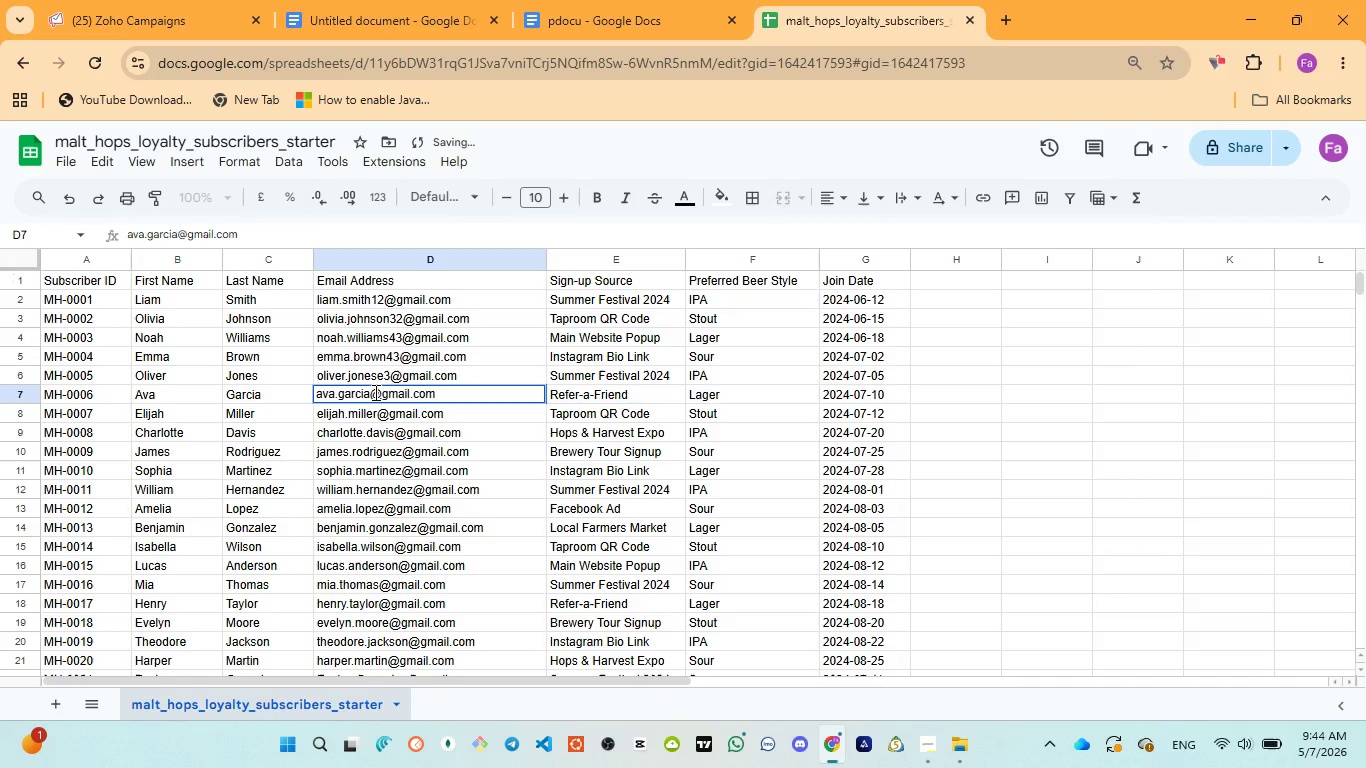 
left_click([374, 391])
 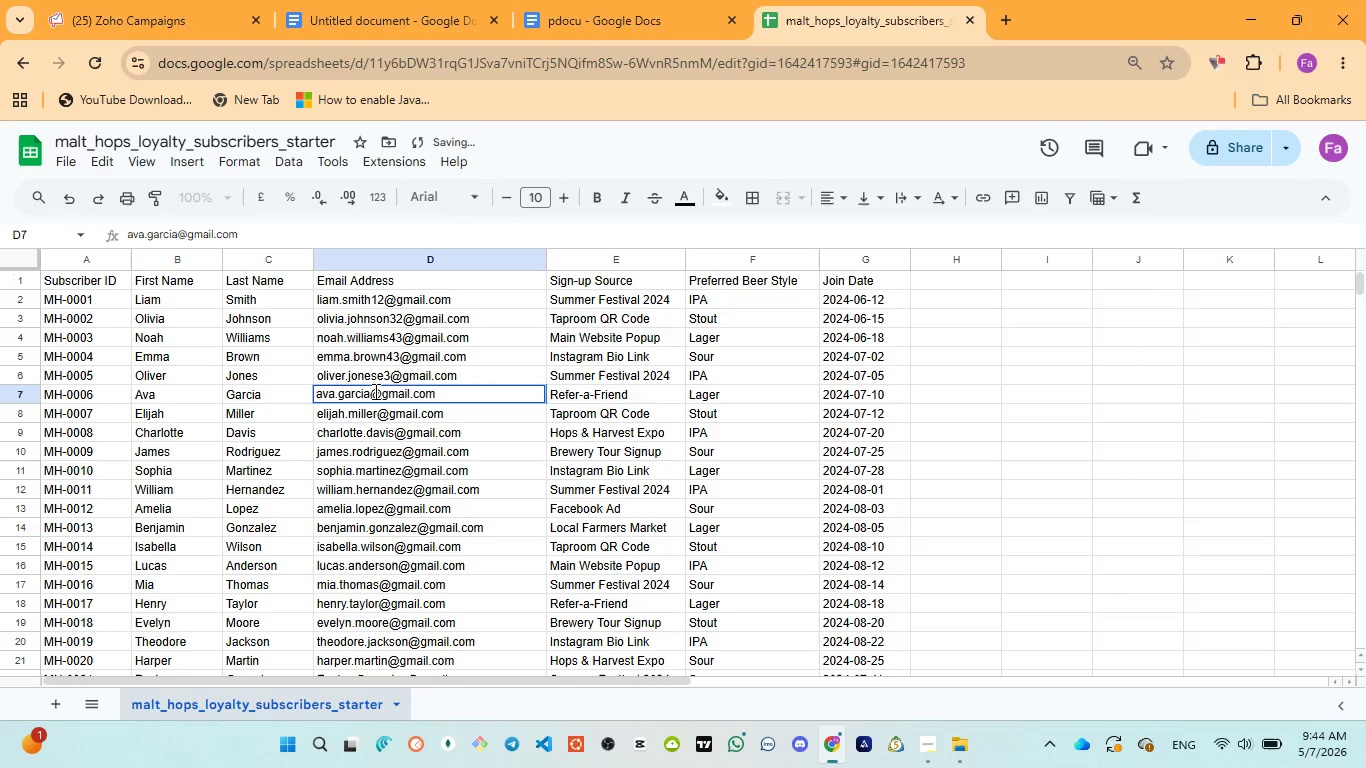 
type(43e)
 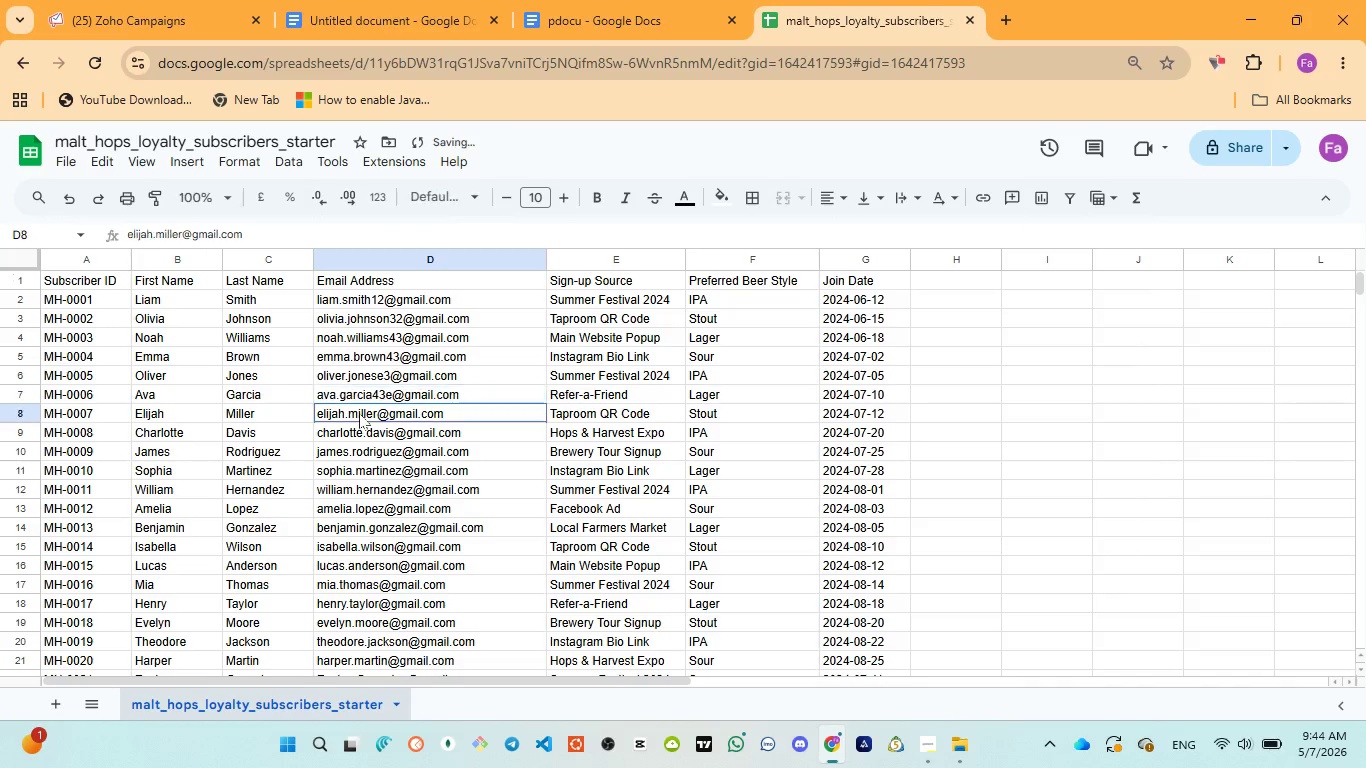 
double_click([359, 413])
 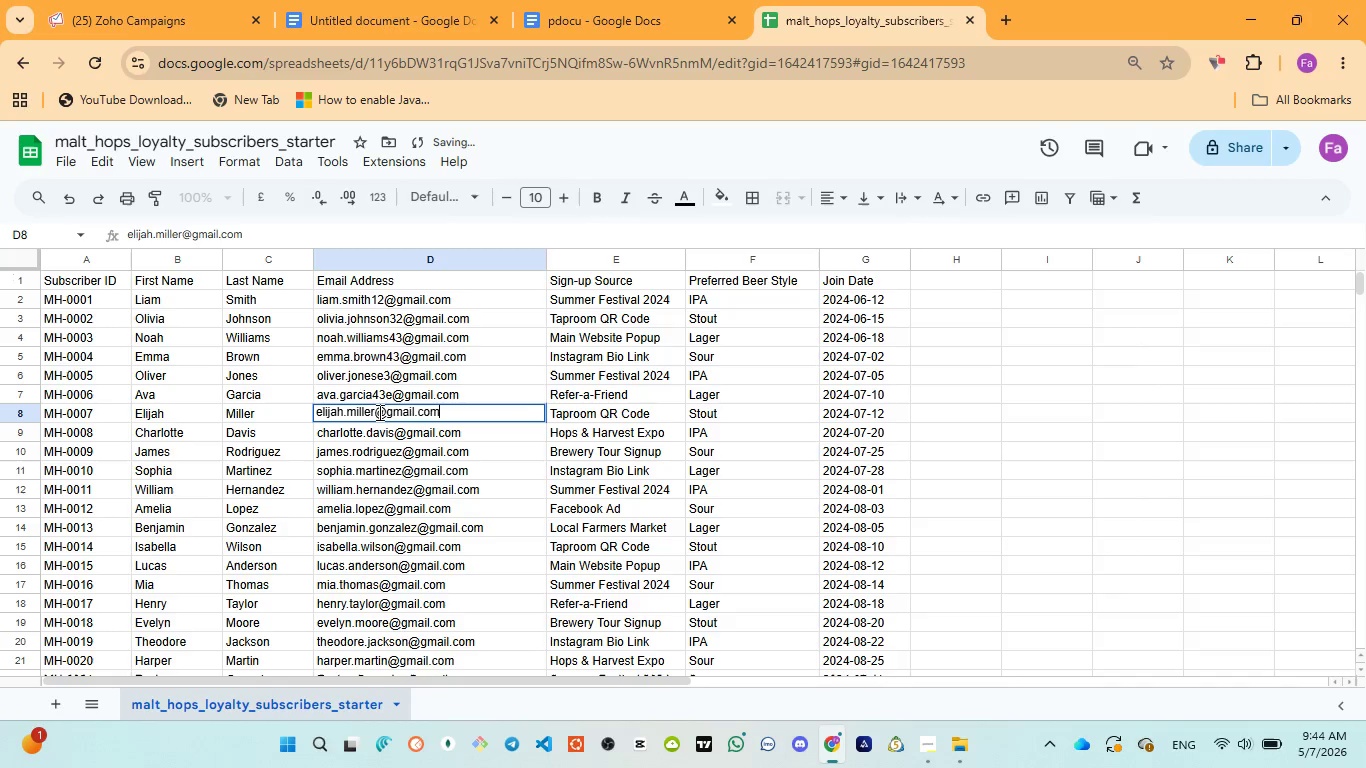 
left_click([378, 412])
 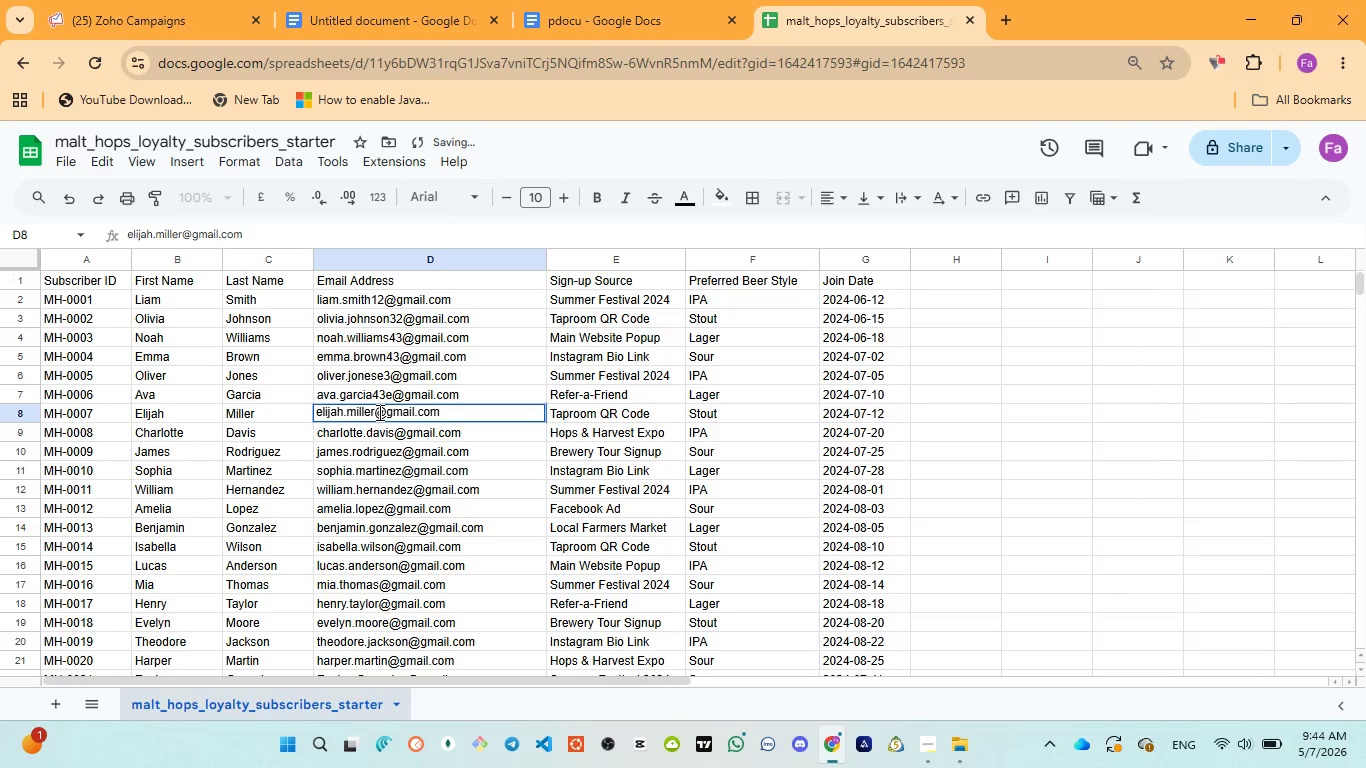 
type(23w)
 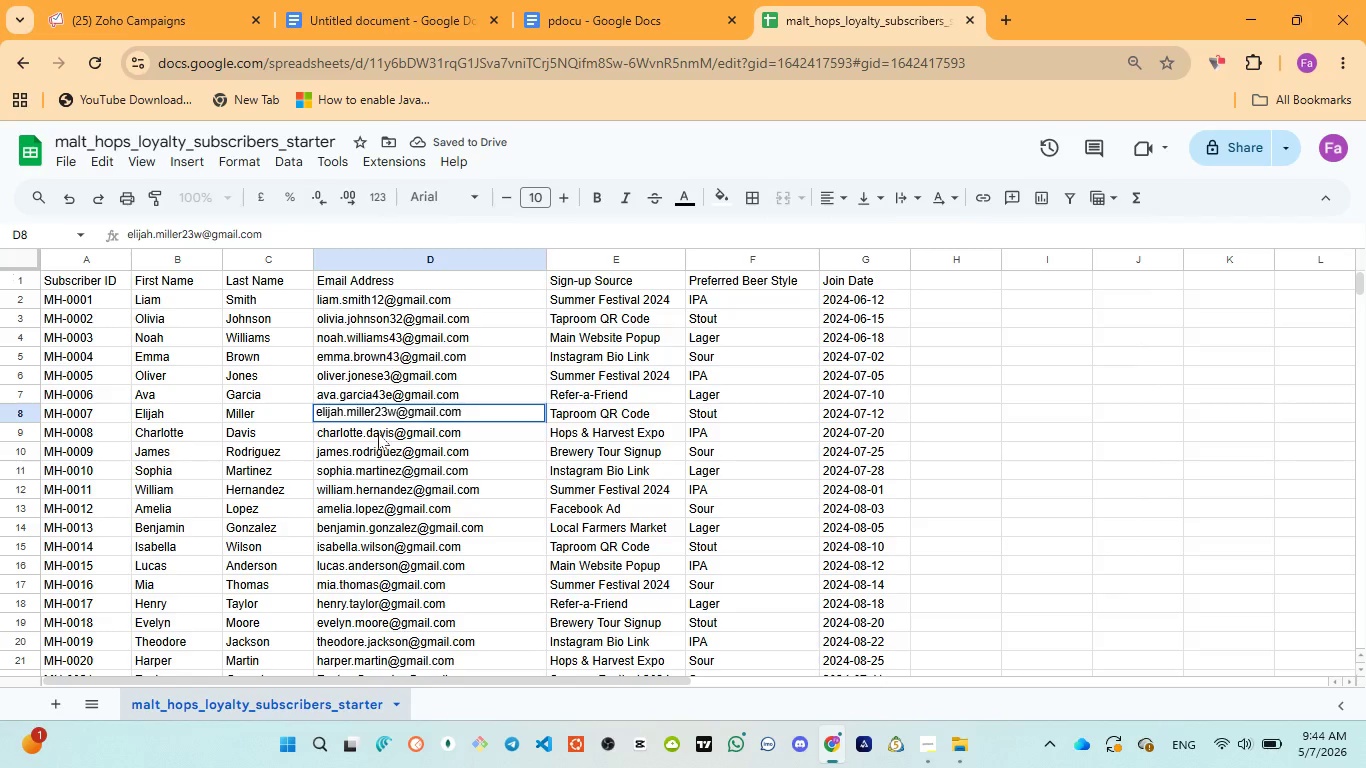 
double_click([378, 433])
 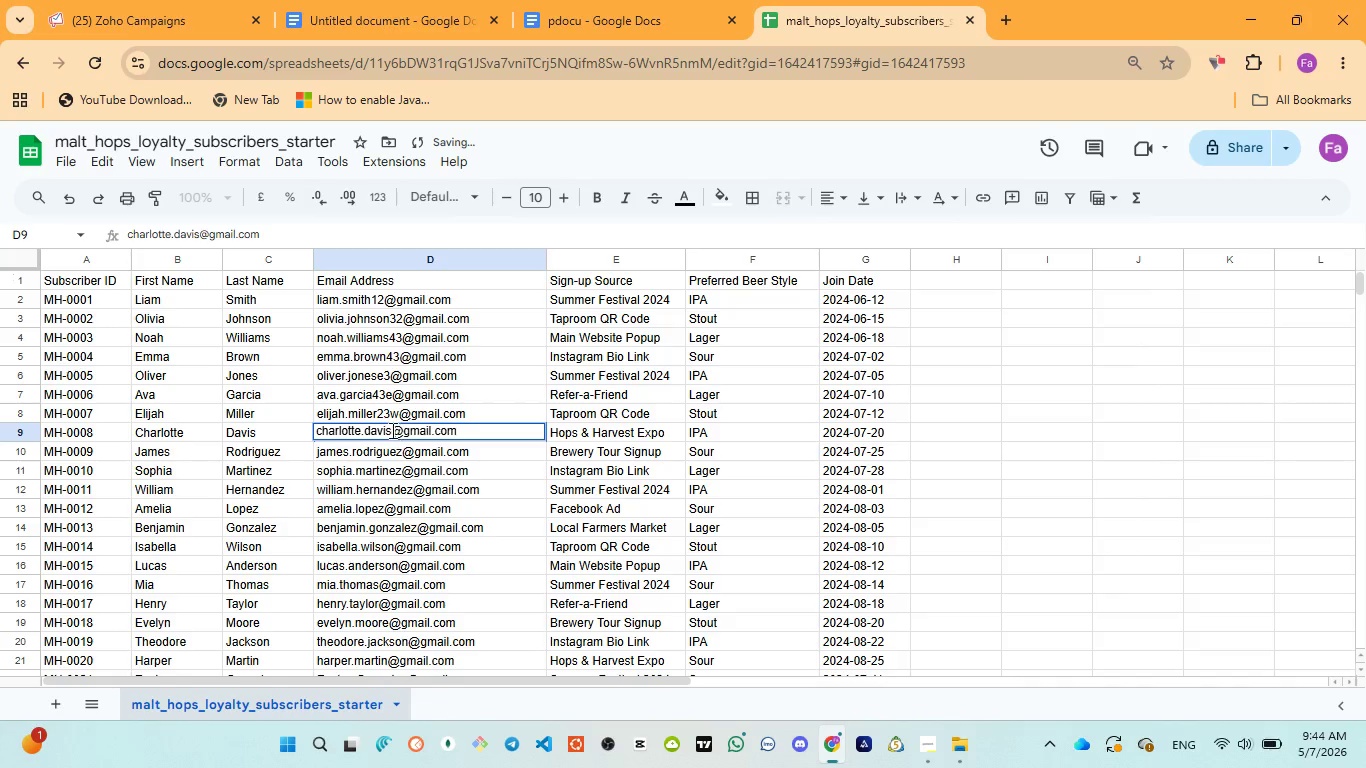 
left_click([391, 430])
 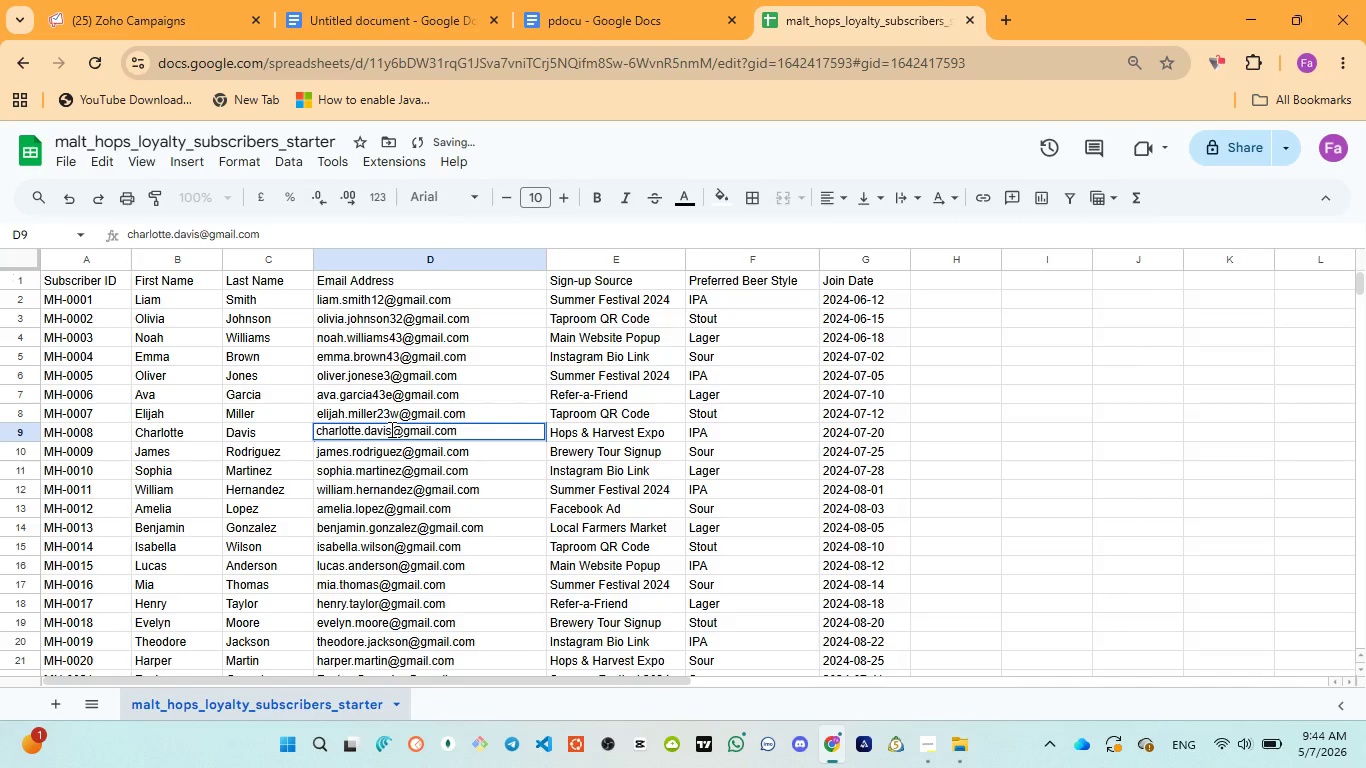 
type(12)
 